 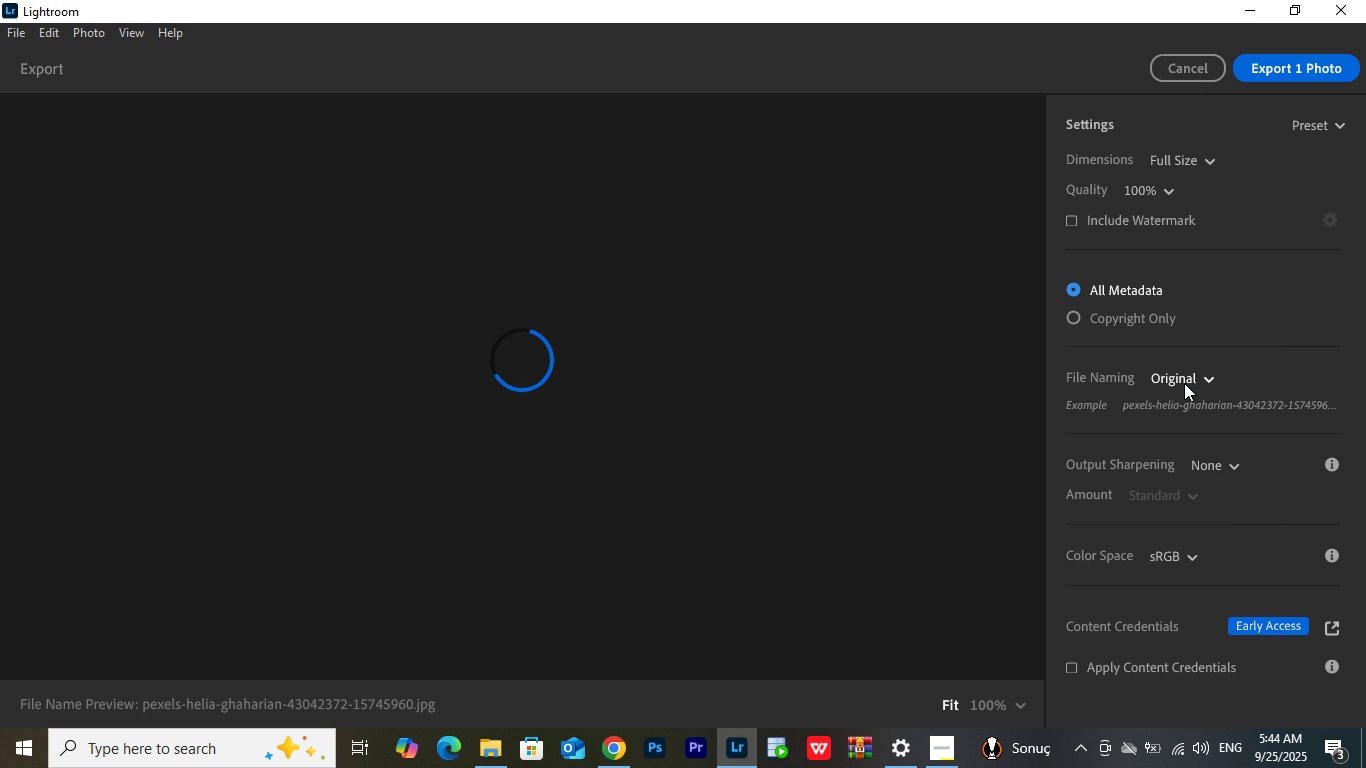 
left_click([1218, 444])
 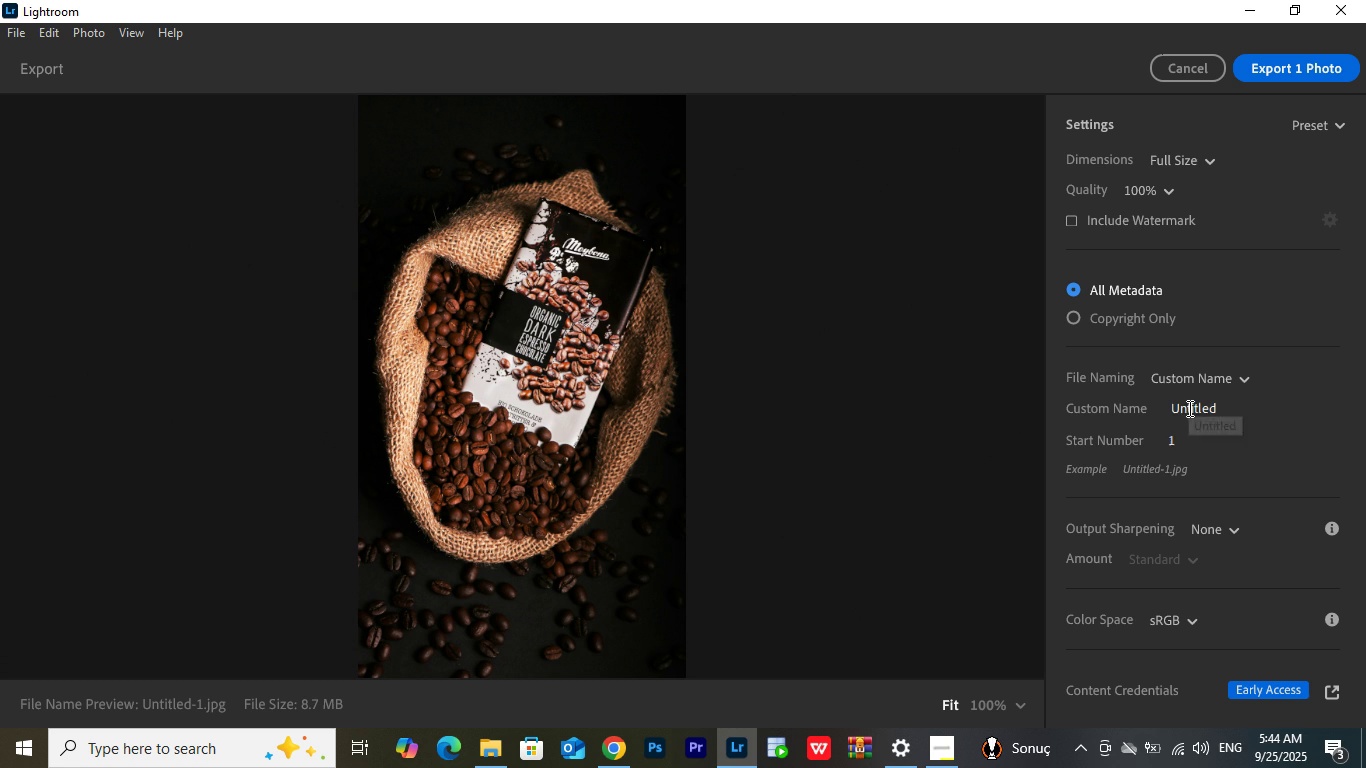 
left_click([1202, 382])
 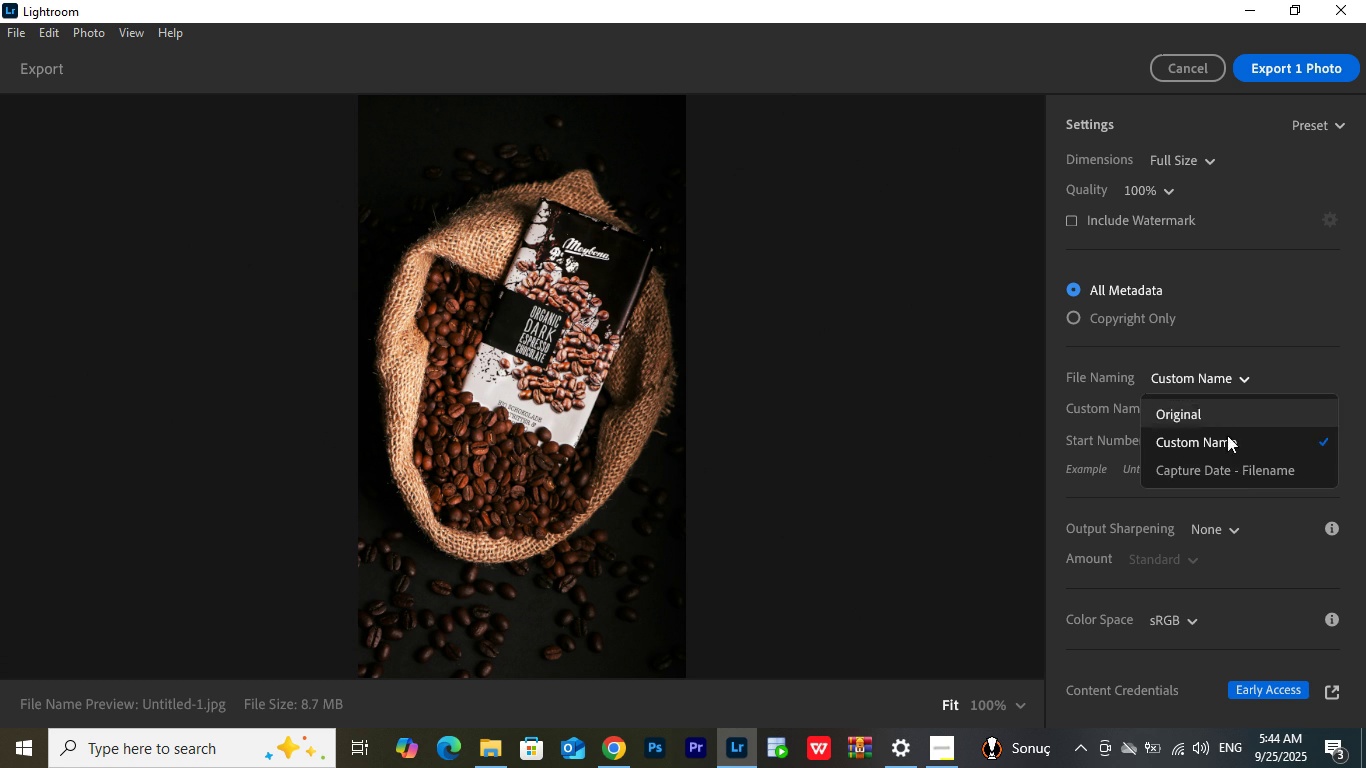 
mouse_move([1214, 445])
 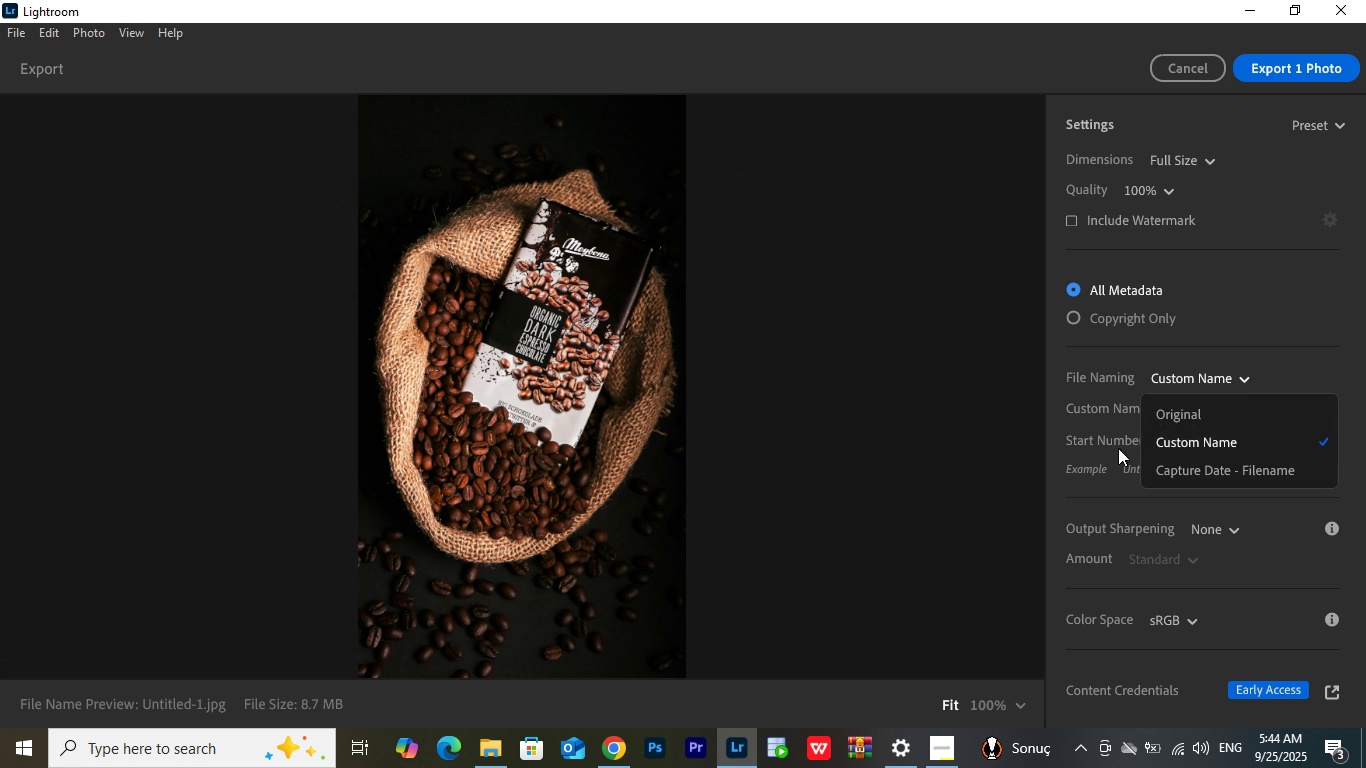 
left_click([1118, 448])
 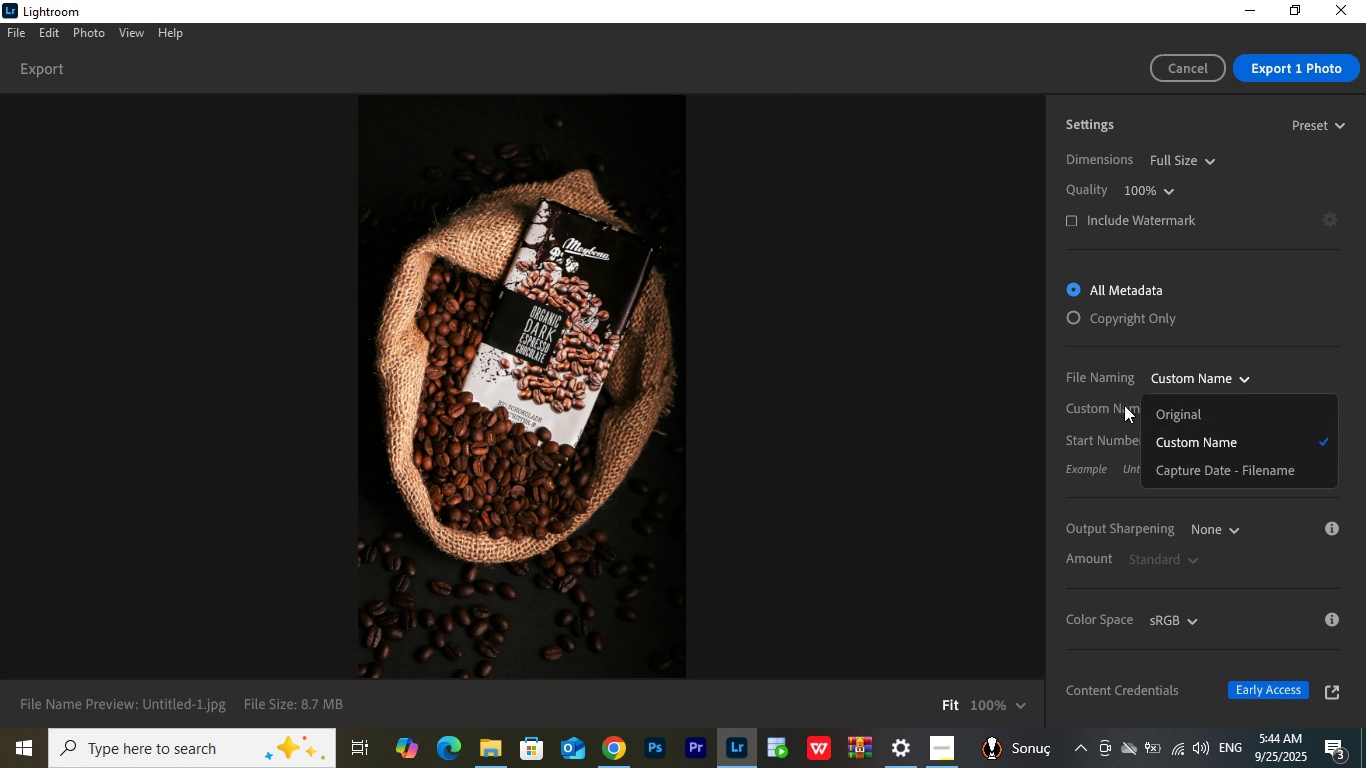 
left_click([1124, 405])
 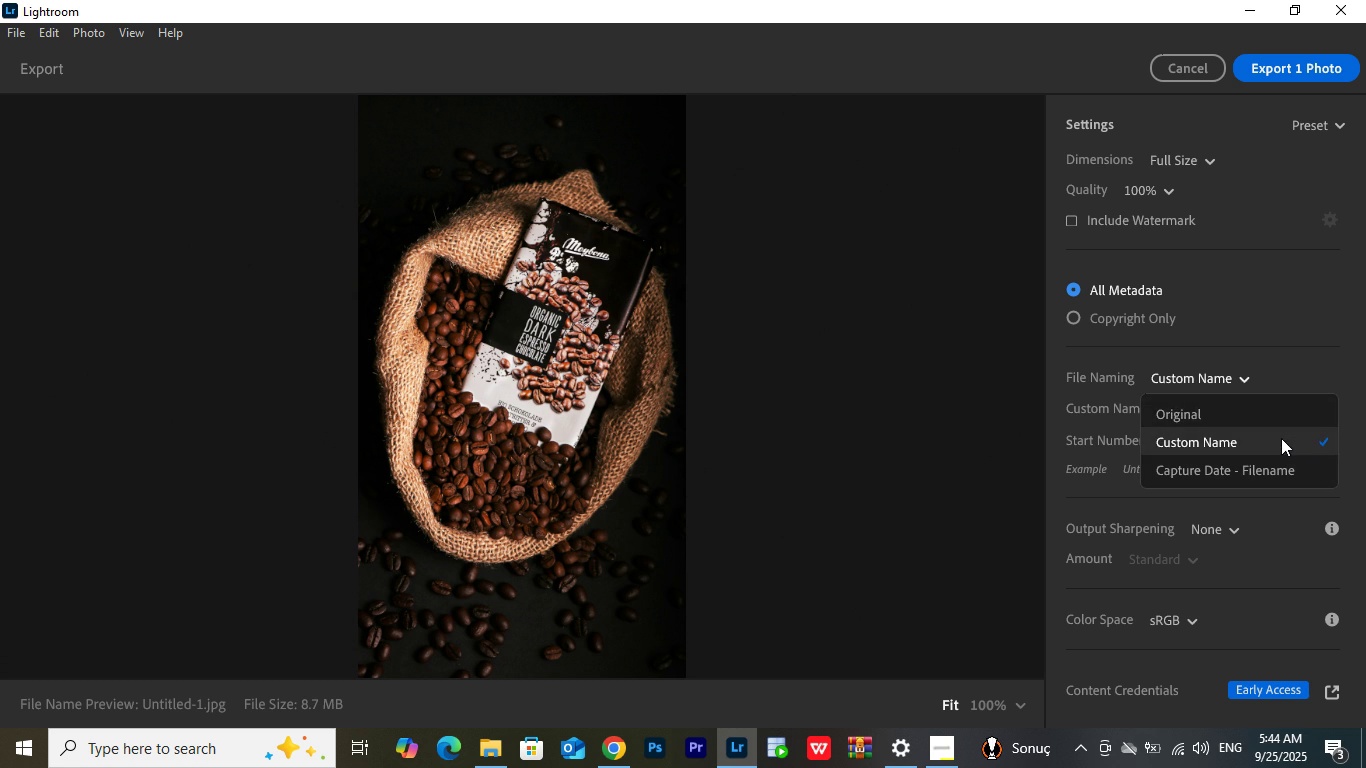 
left_click([1281, 438])
 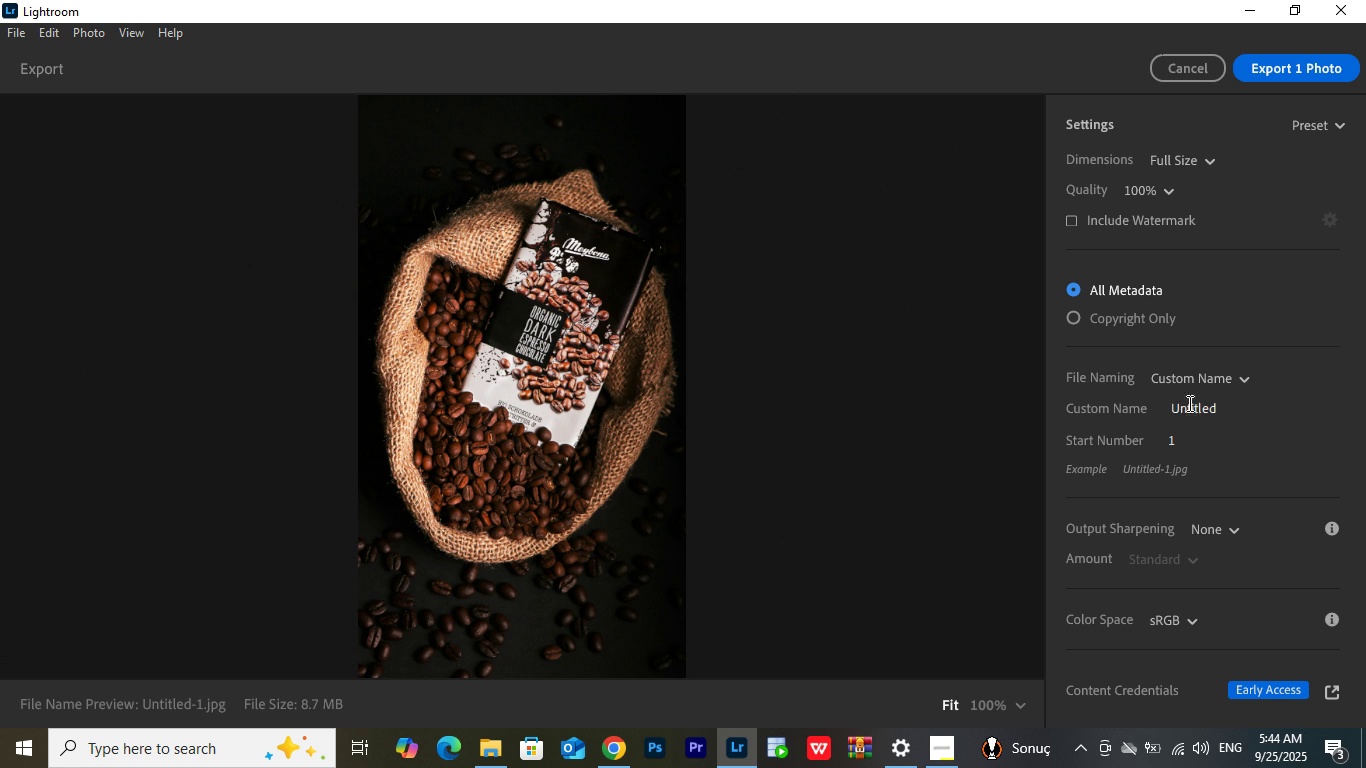 
left_click([1188, 403])
 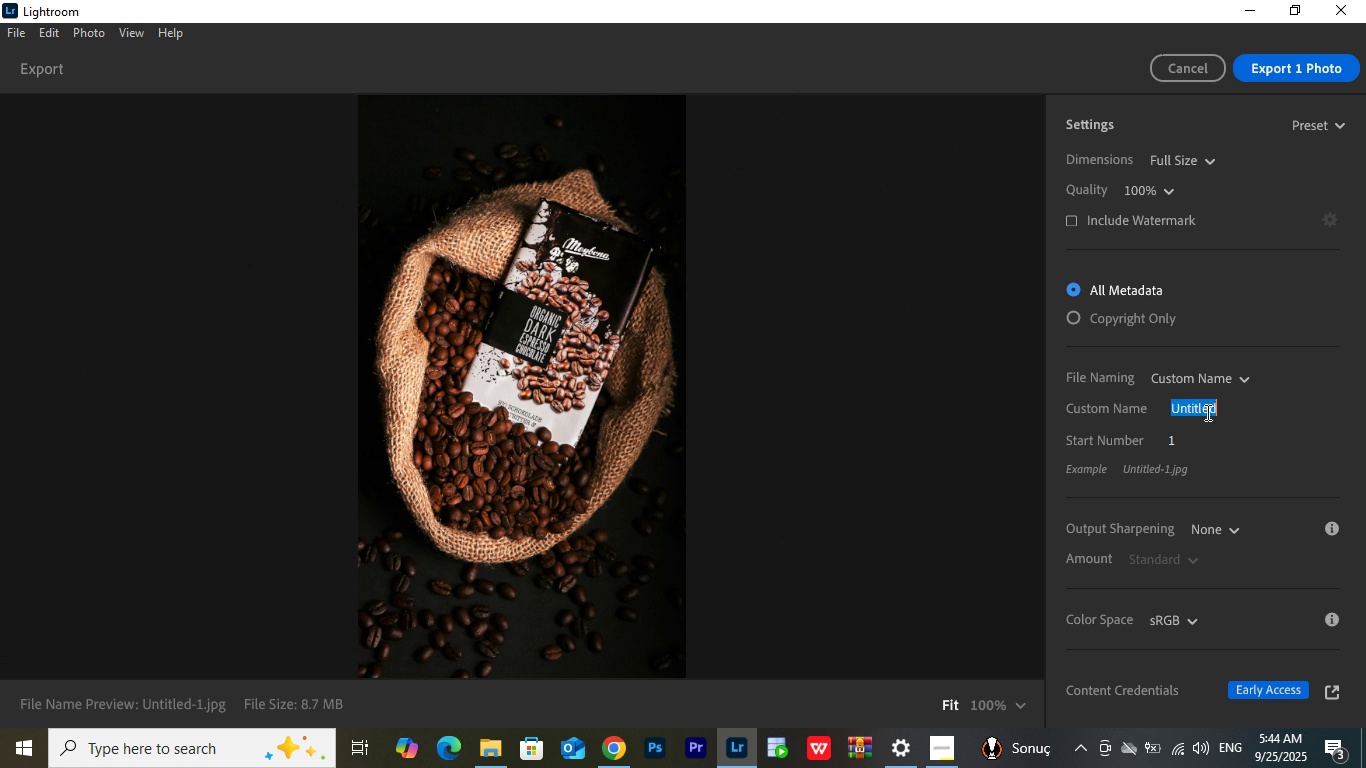 
key(Control+V)
 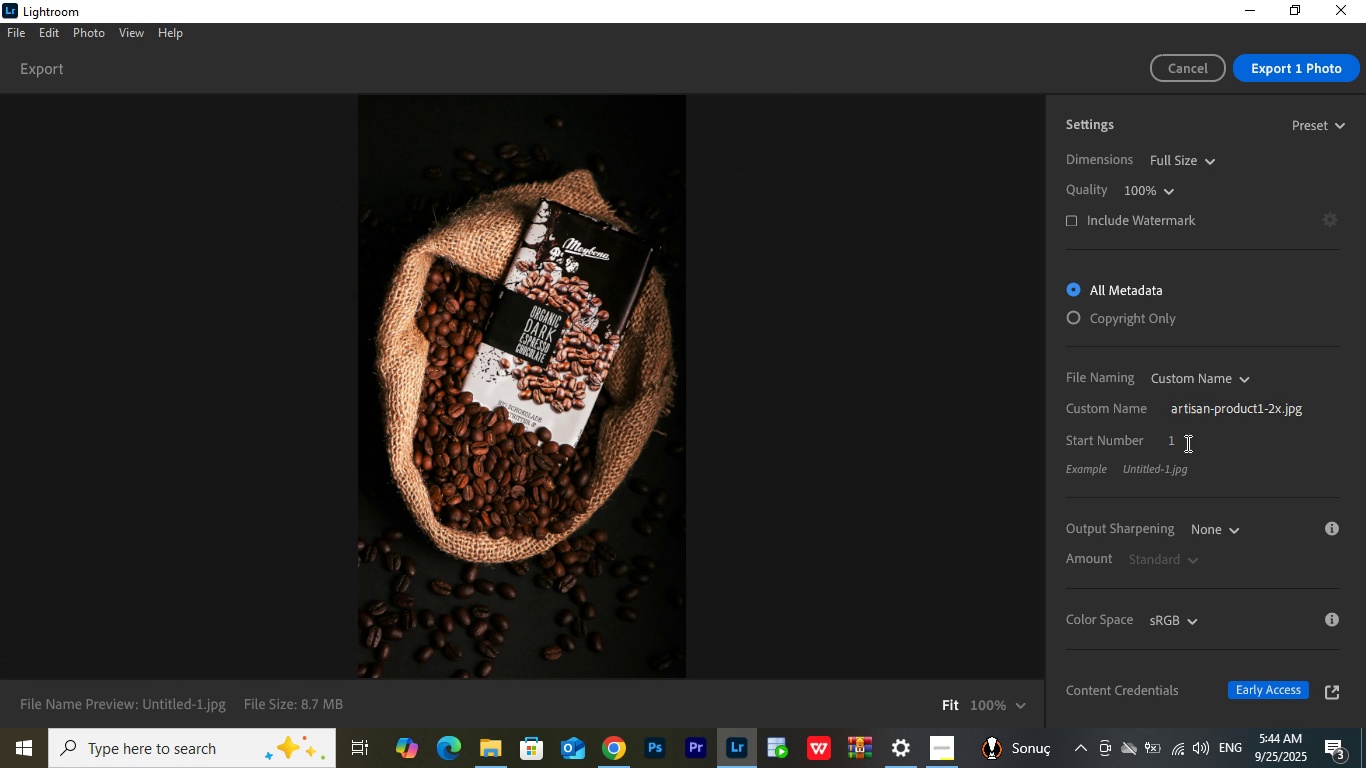 
left_click([1186, 443])
 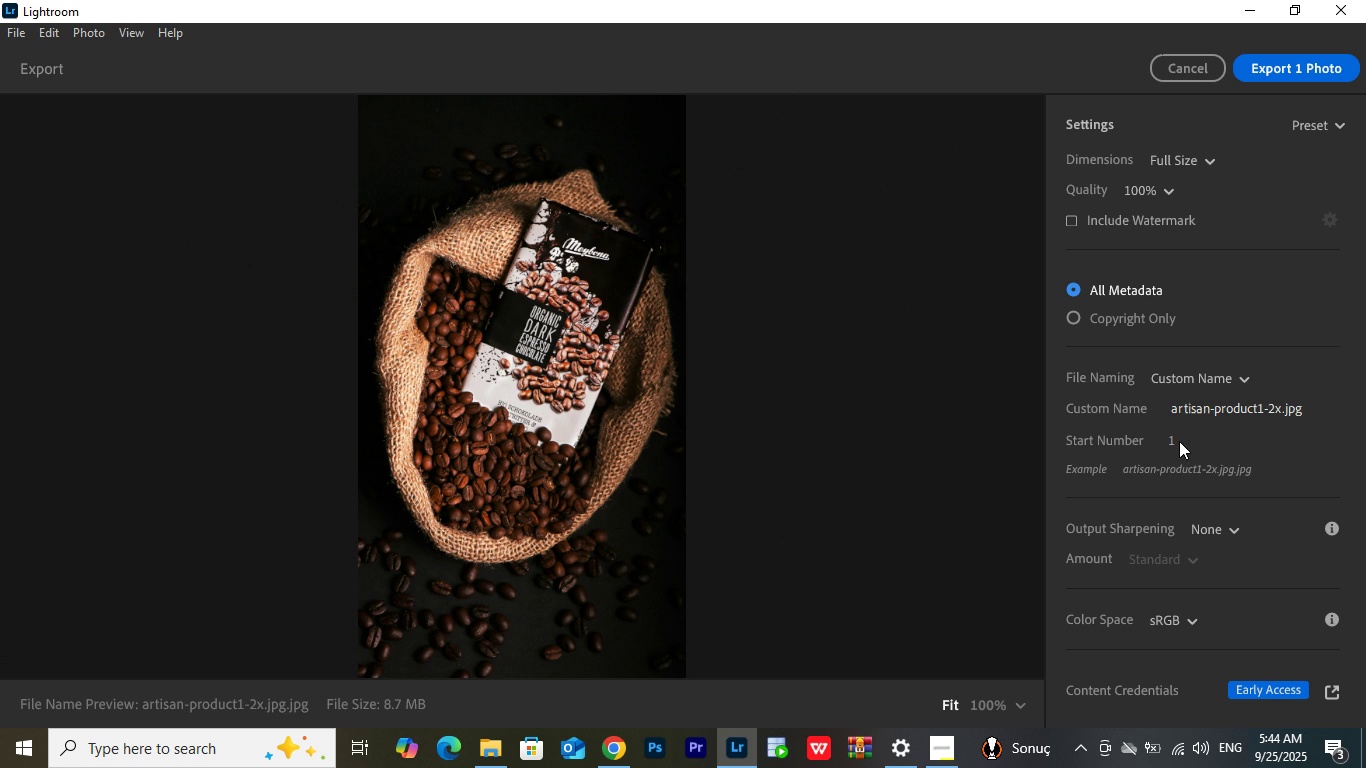 
left_click_drag(start_coordinate=[1181, 441], to_coordinate=[1173, 441])
 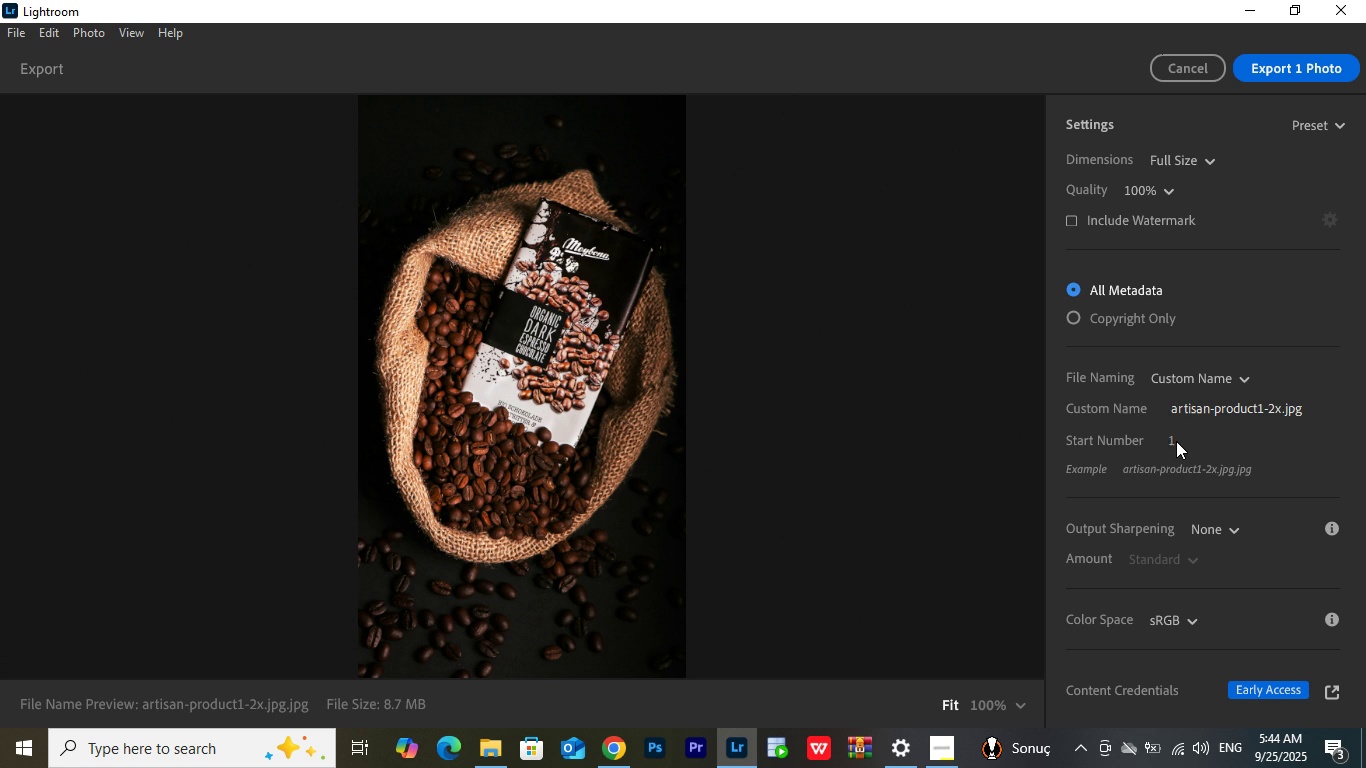 
left_click_drag(start_coordinate=[1169, 441], to_coordinate=[1179, 441])
 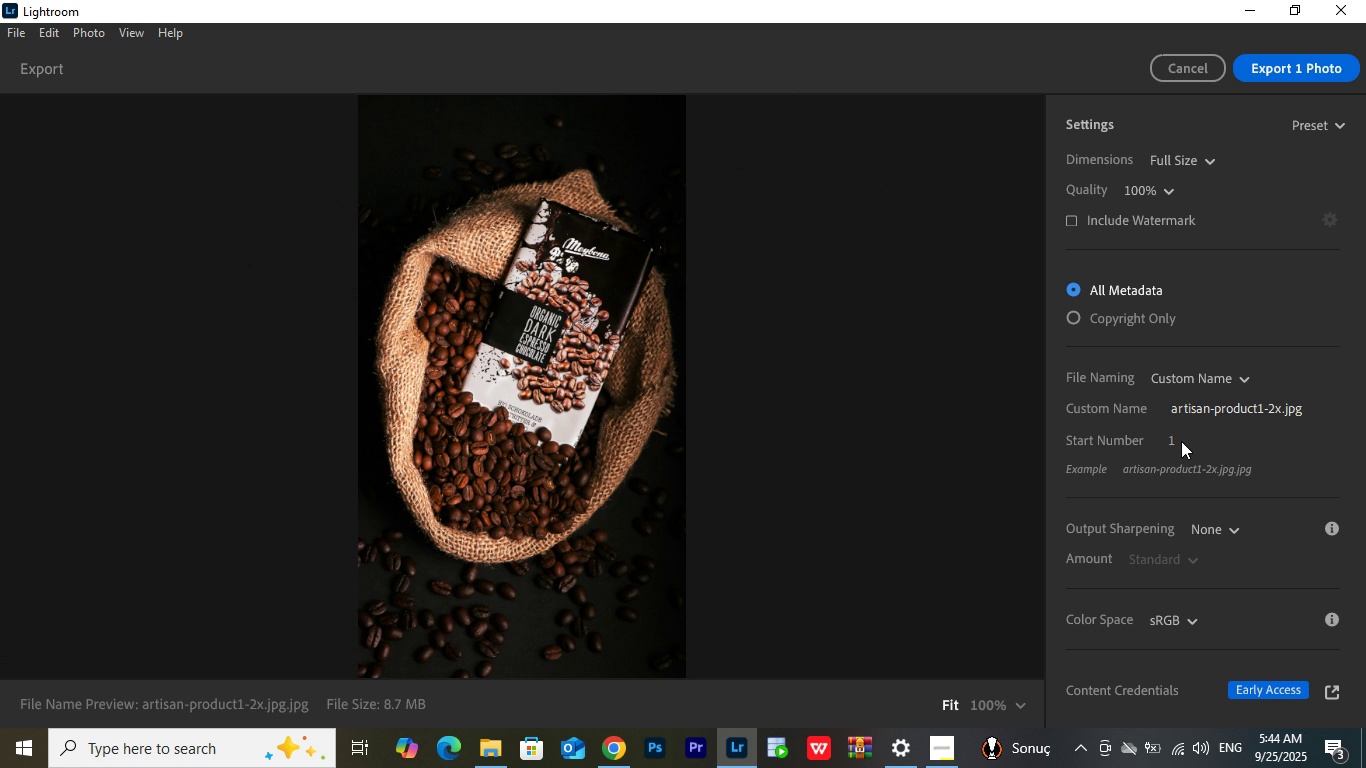 
triple_click([1181, 441])
 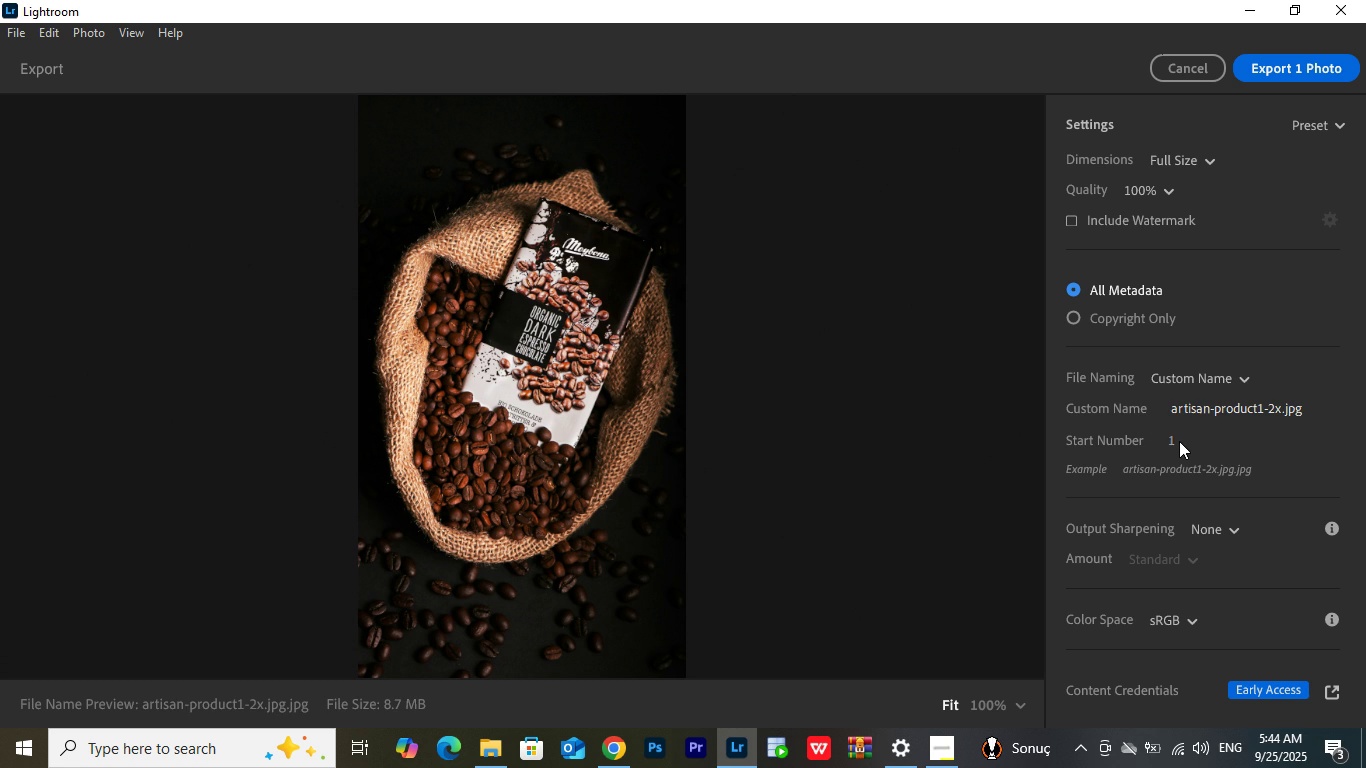 
triple_click([1181, 441])
 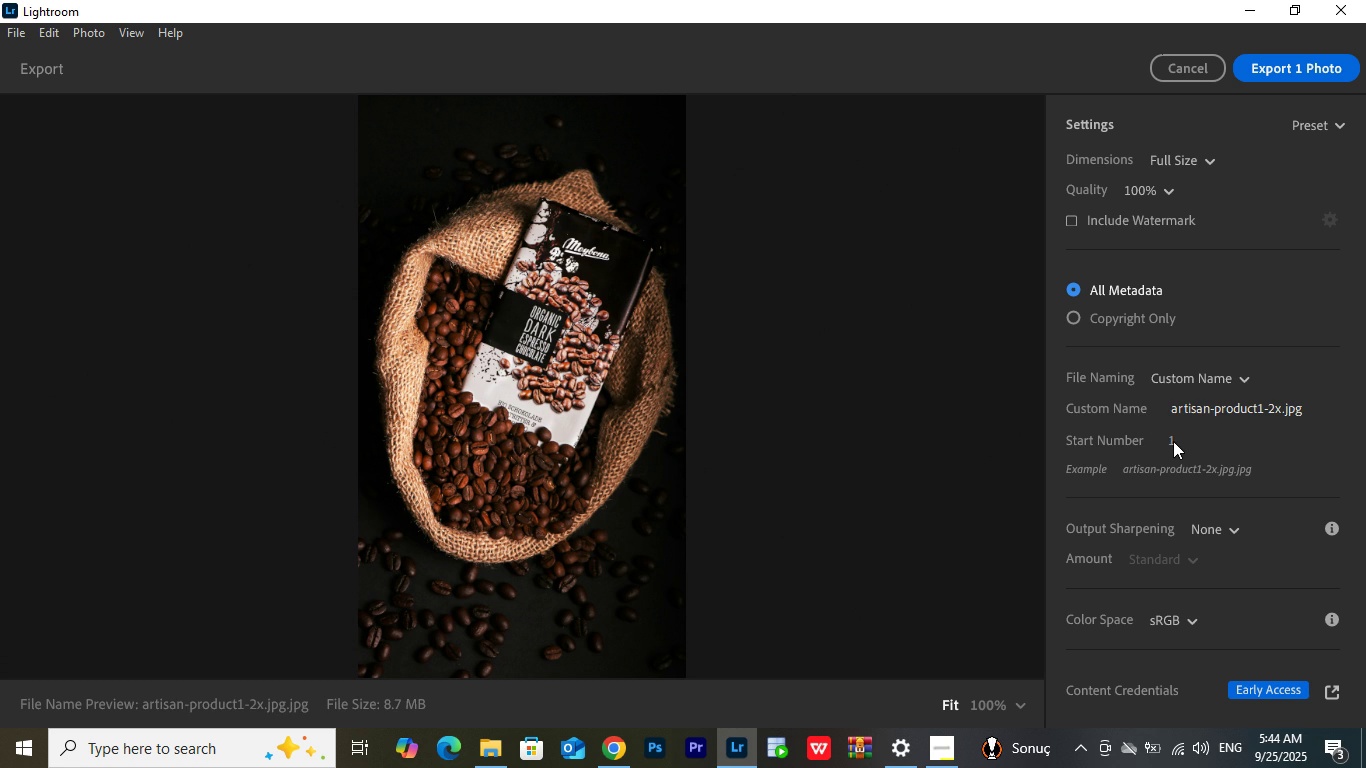 
triple_click([1173, 441])
 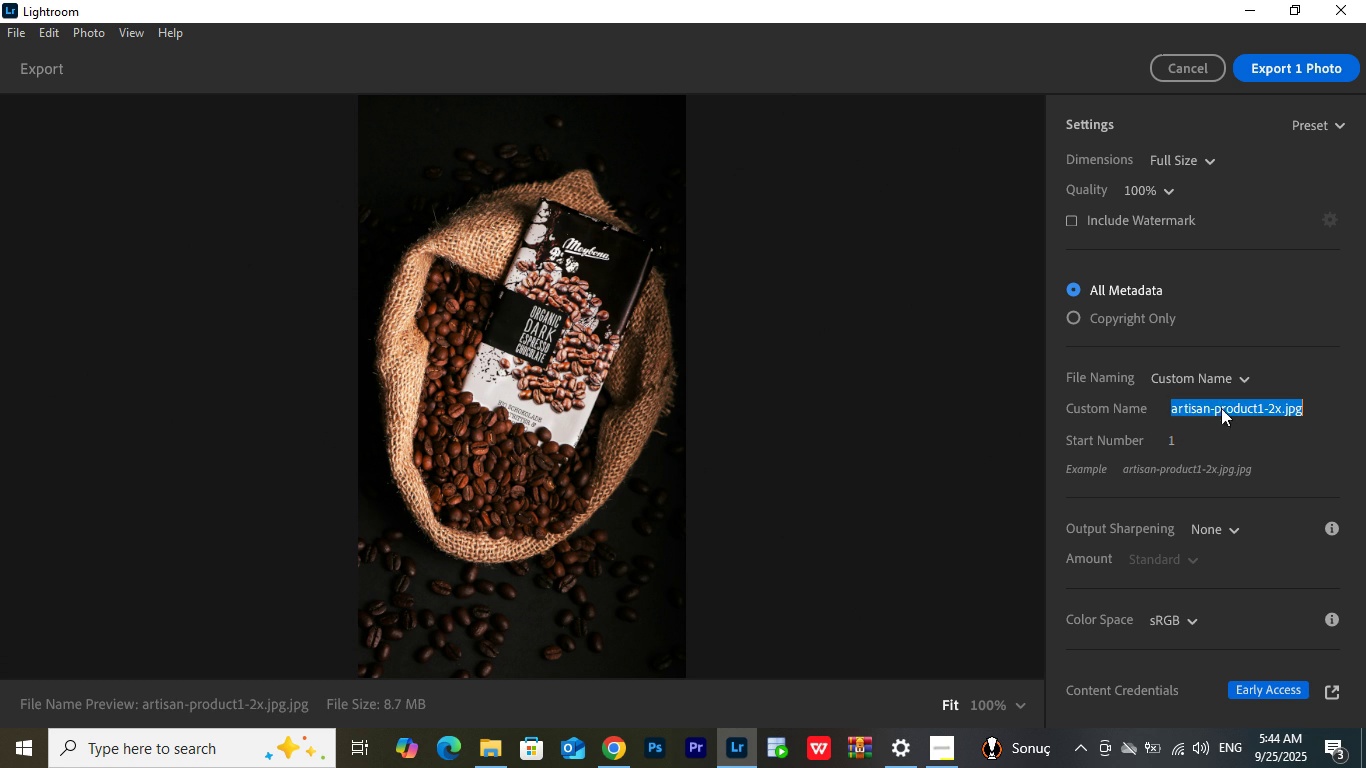 
left_click([1221, 408])
 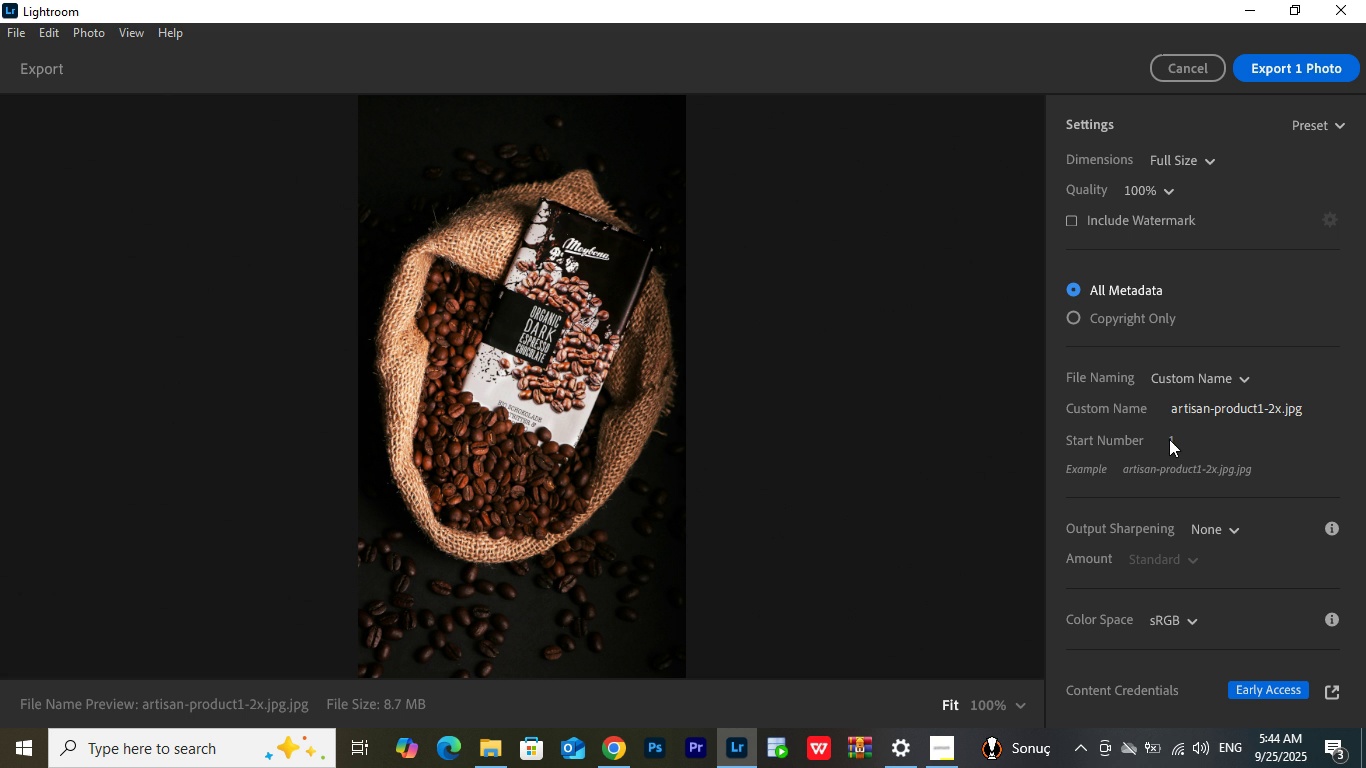 
double_click([1169, 439])
 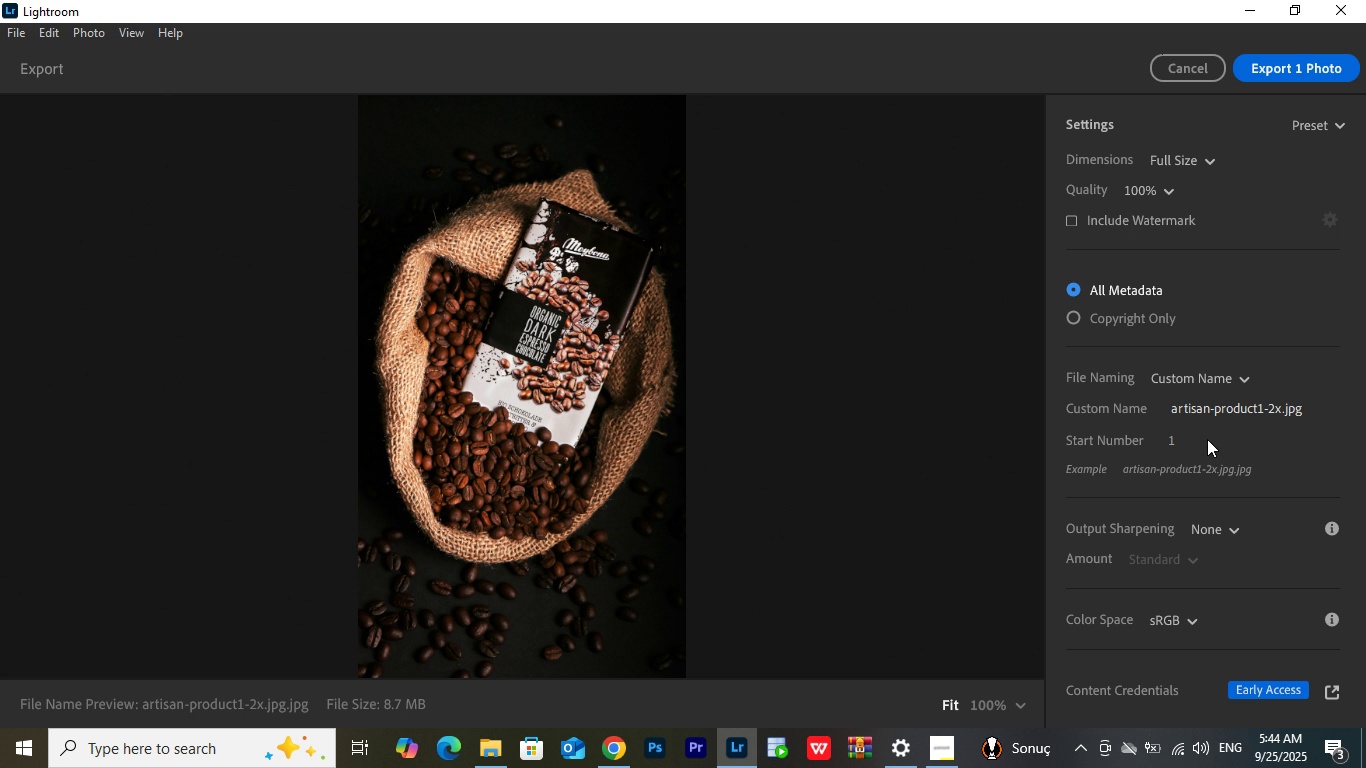 
mouse_move([1300, 457])
 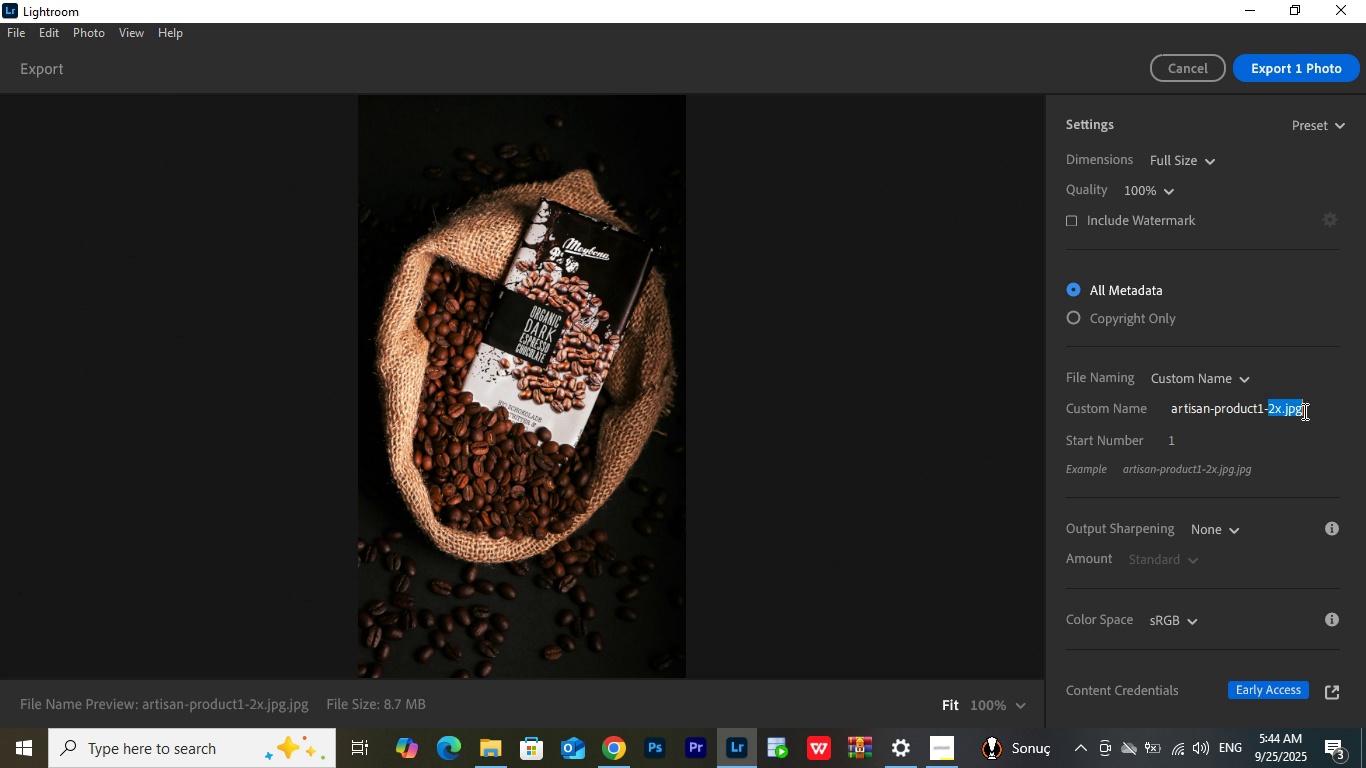 
double_click([1303, 411])
 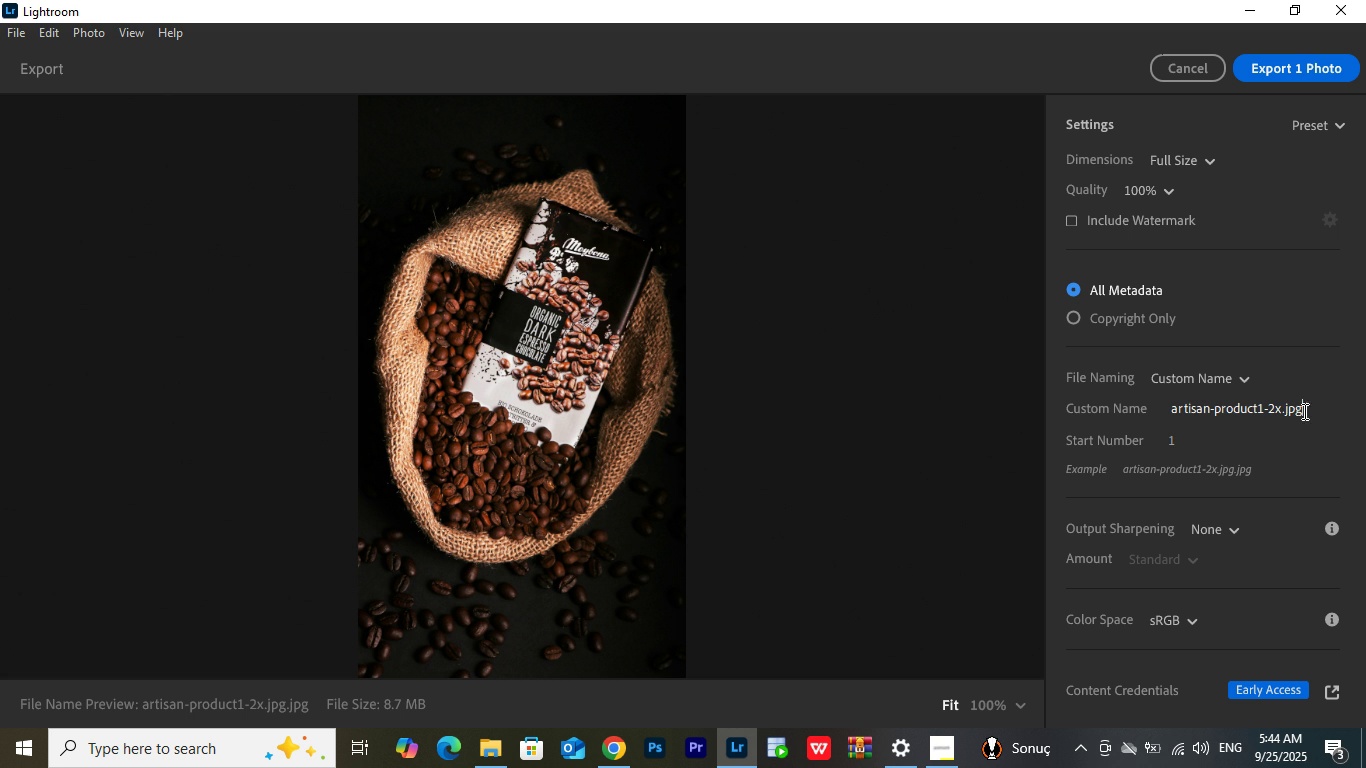 
triple_click([1303, 411])
 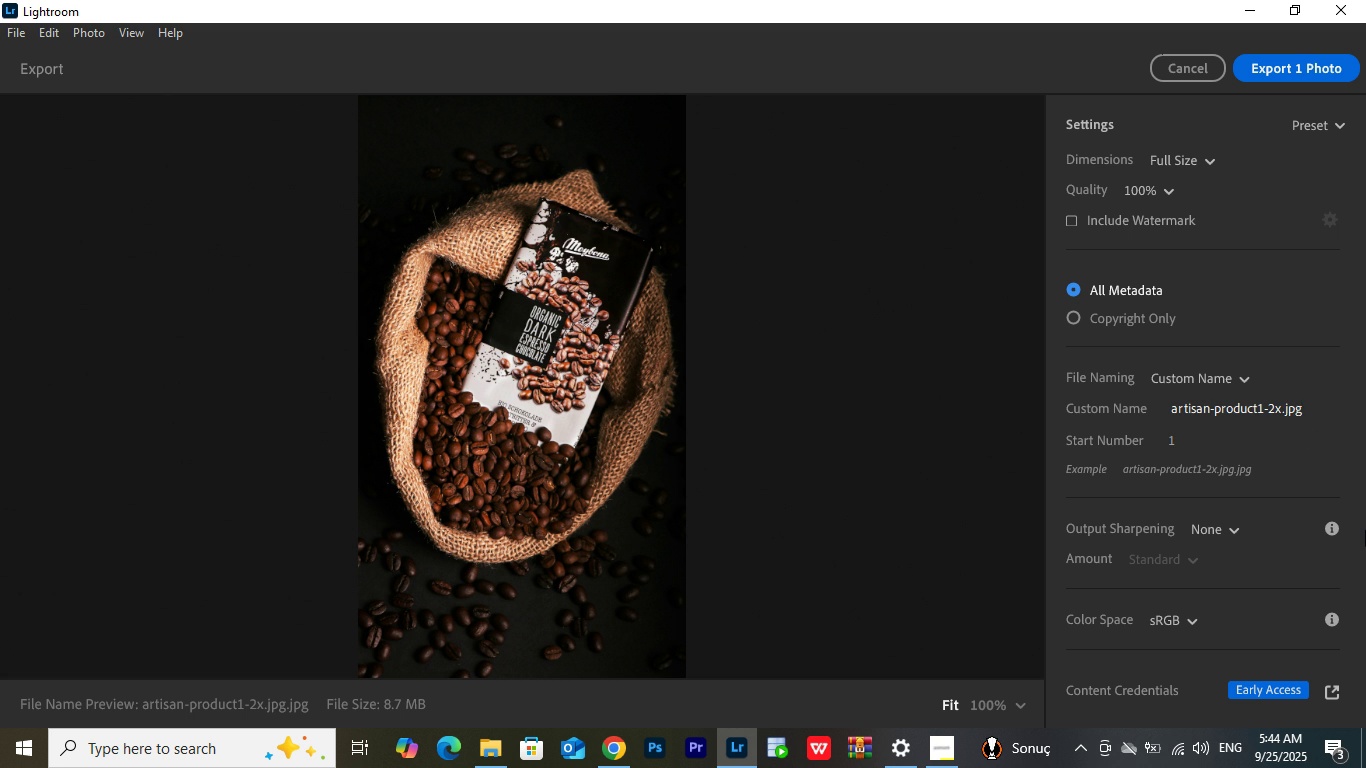 
key(Backspace)
 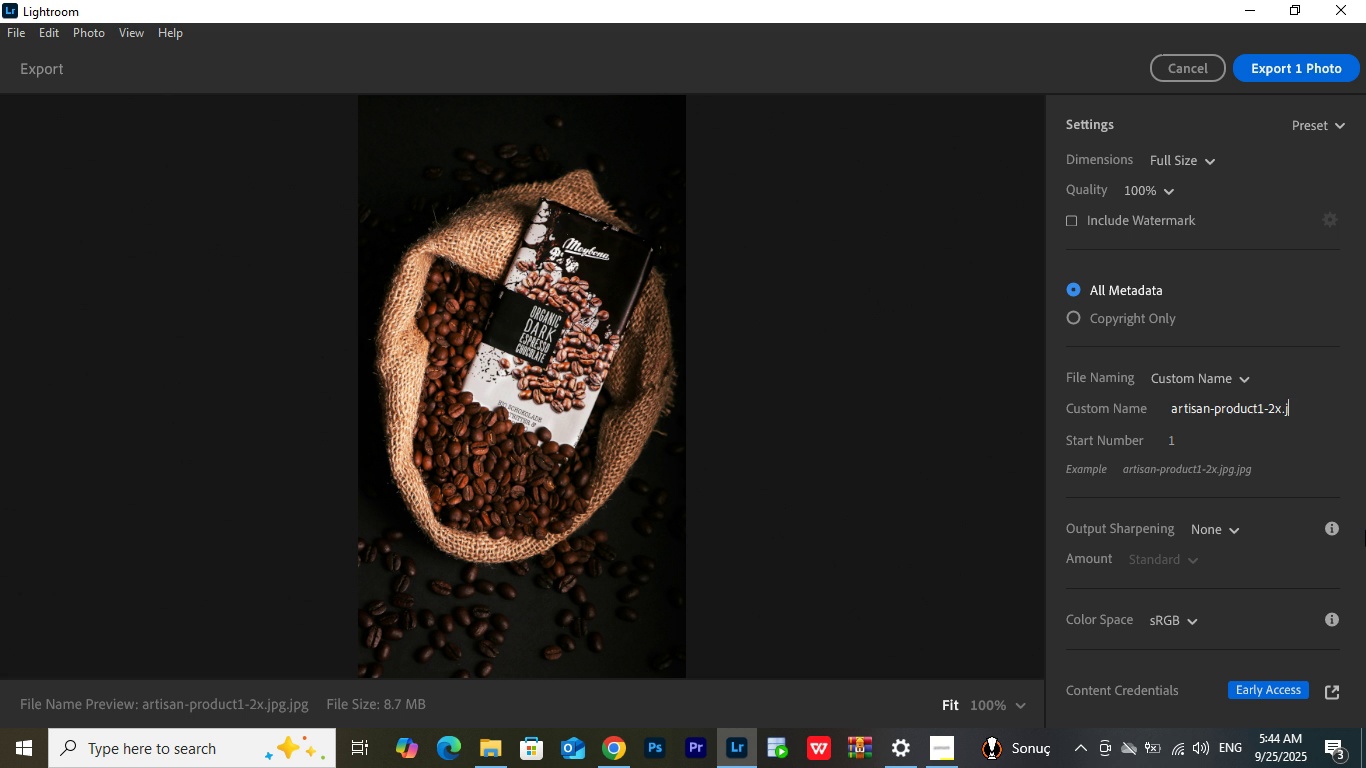 
key(Backspace)
 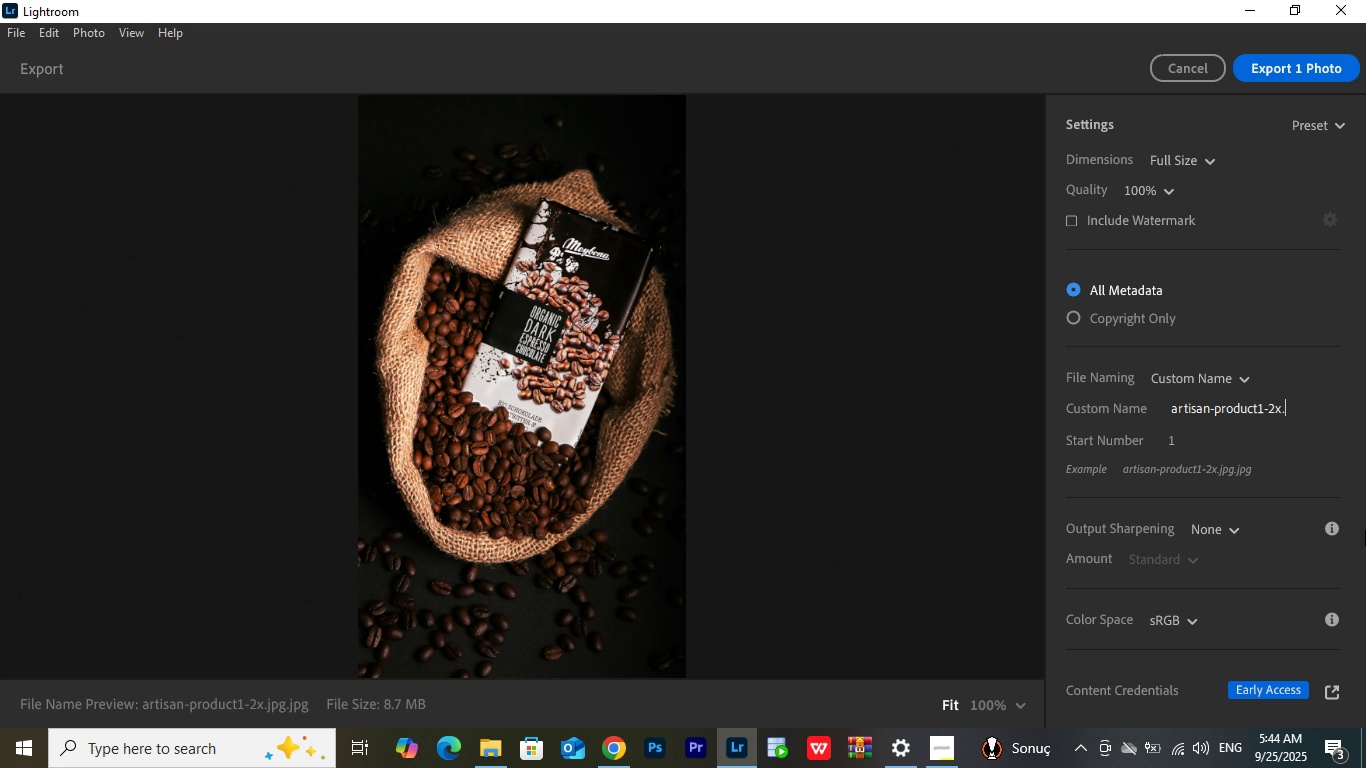 
key(Backspace)
 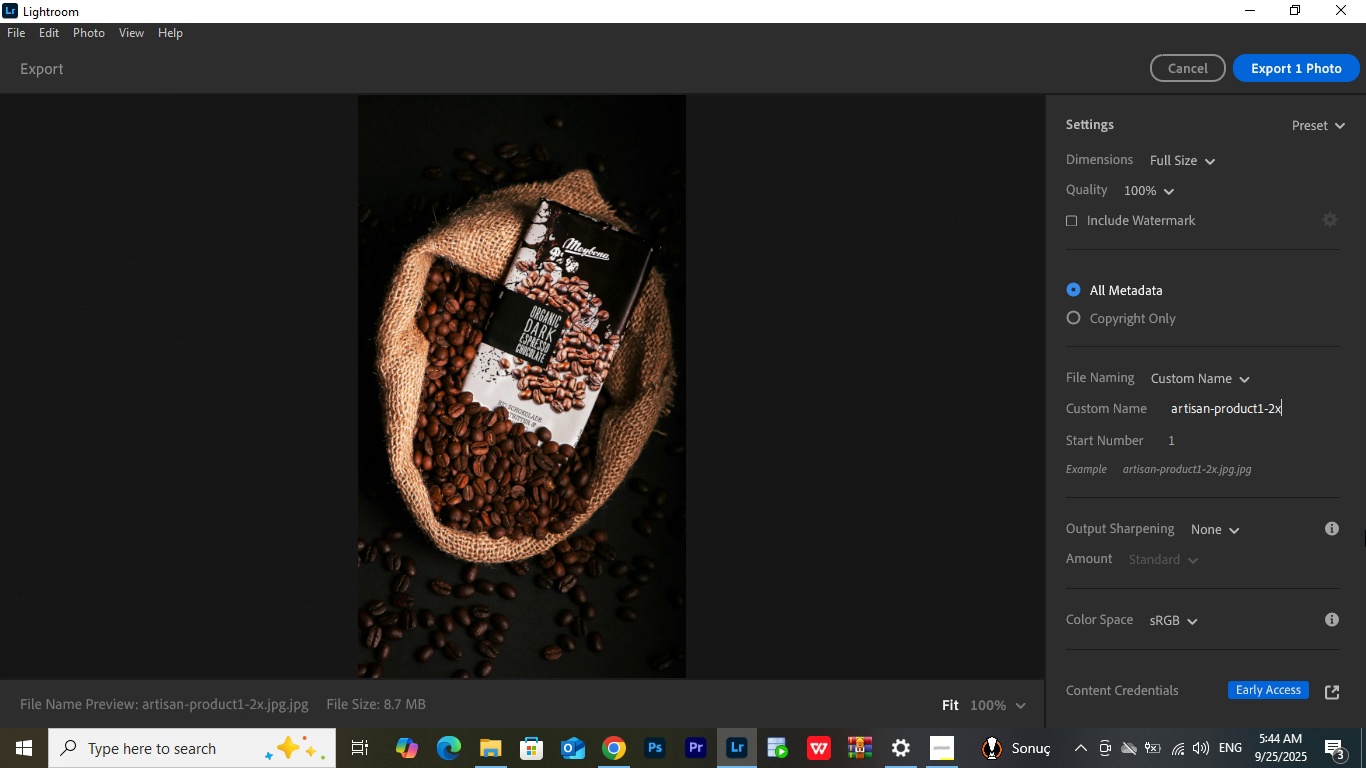 
key(Backspace)
 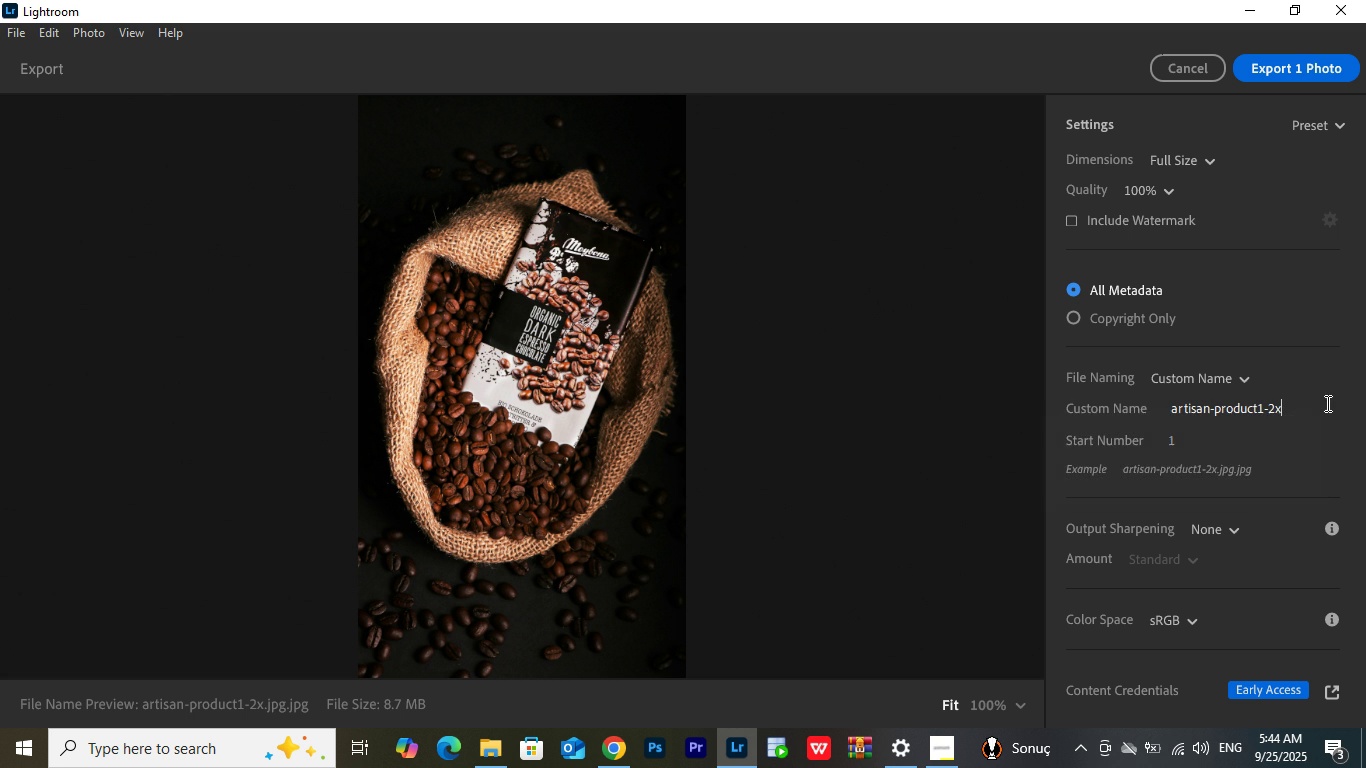 
left_click([1325, 399])
 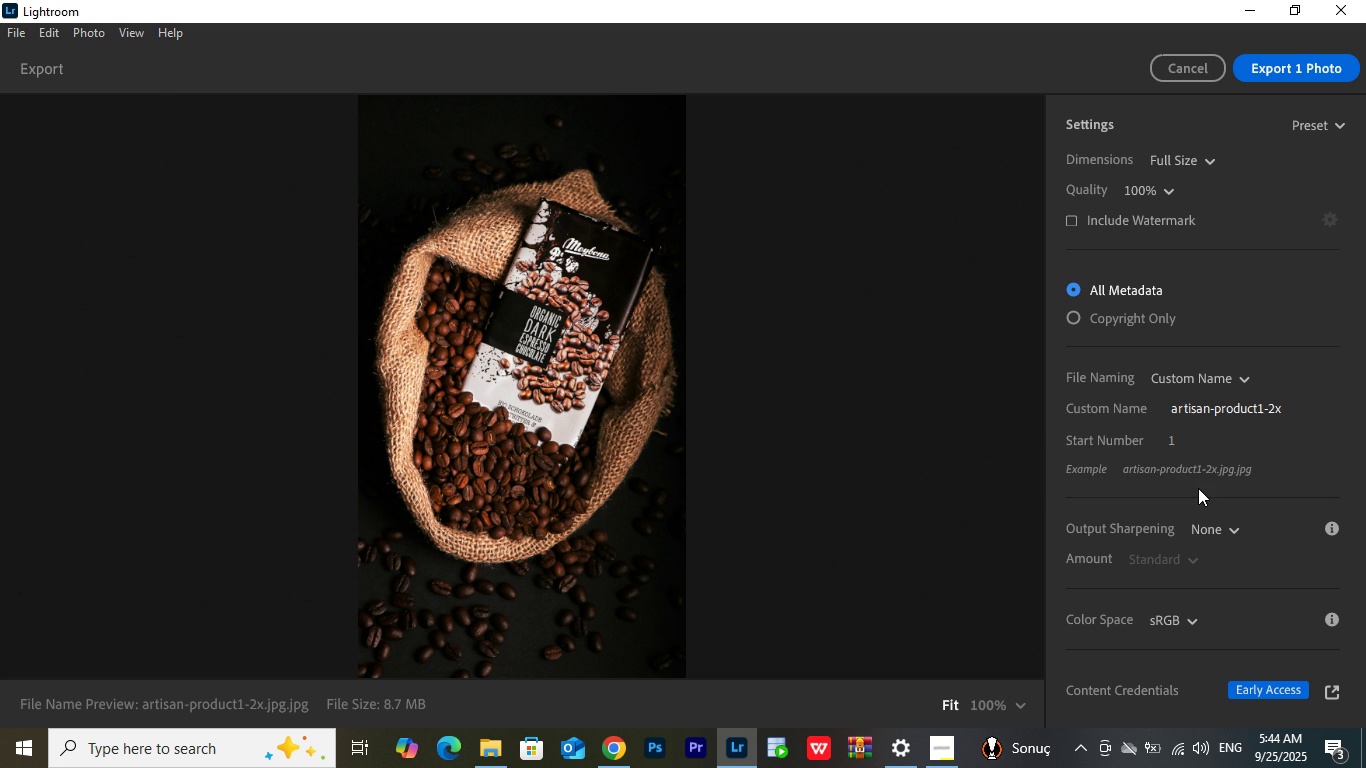 
left_click([1198, 488])
 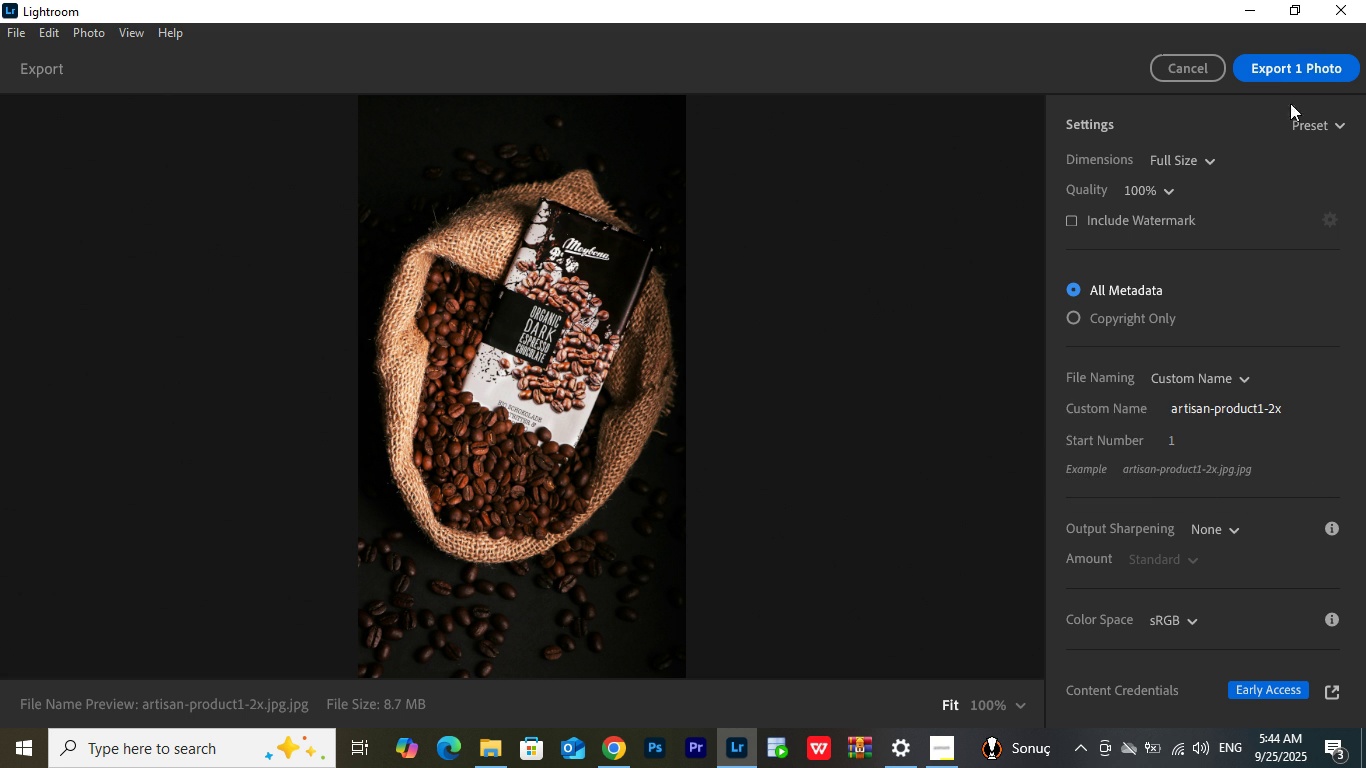 
left_click([1300, 60])
 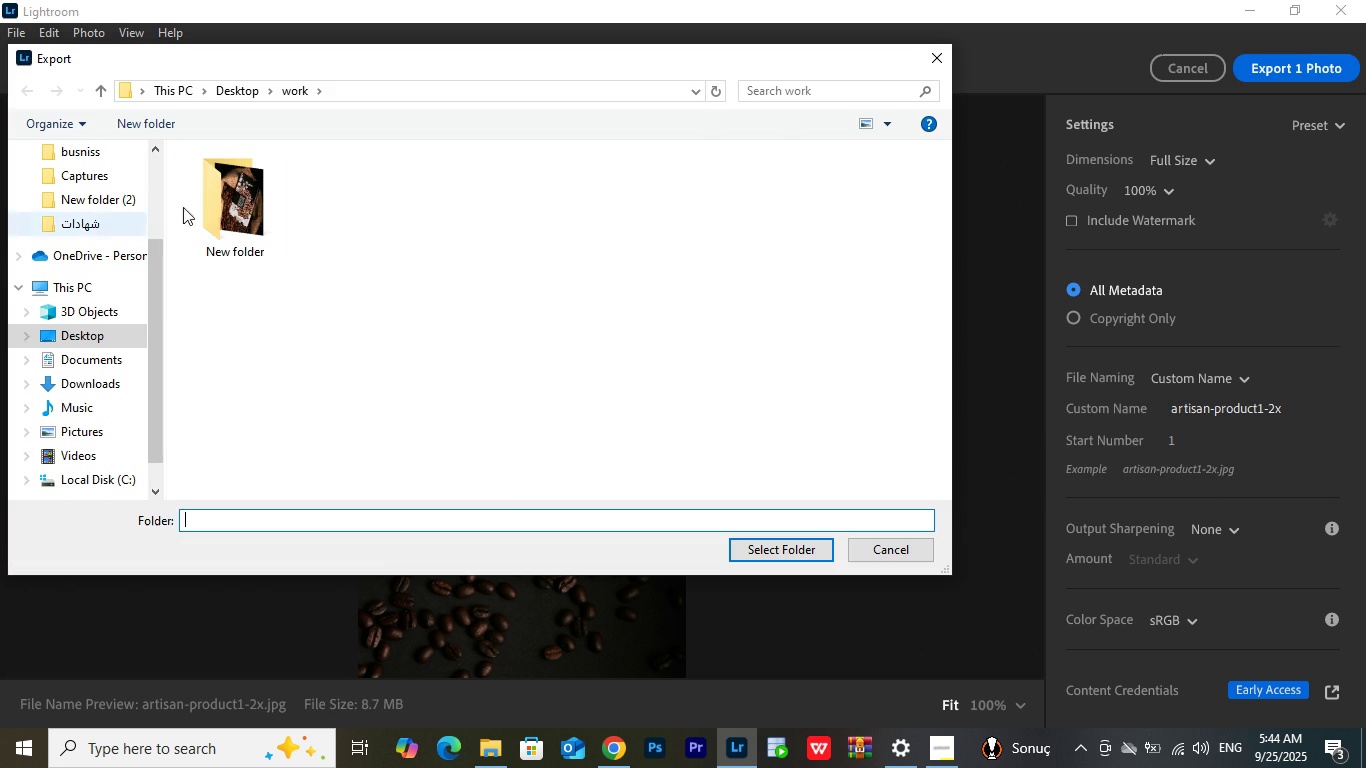 
double_click([245, 206])
 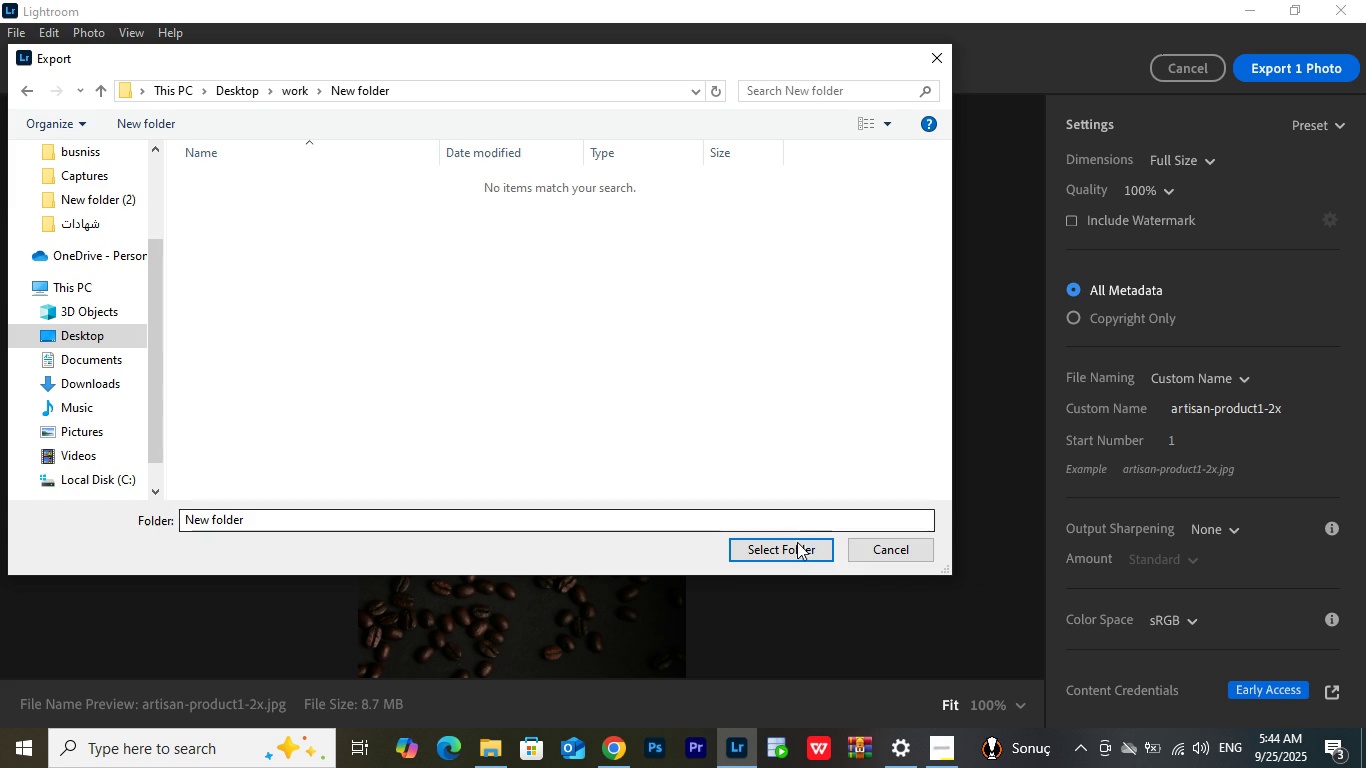 
left_click([797, 544])
 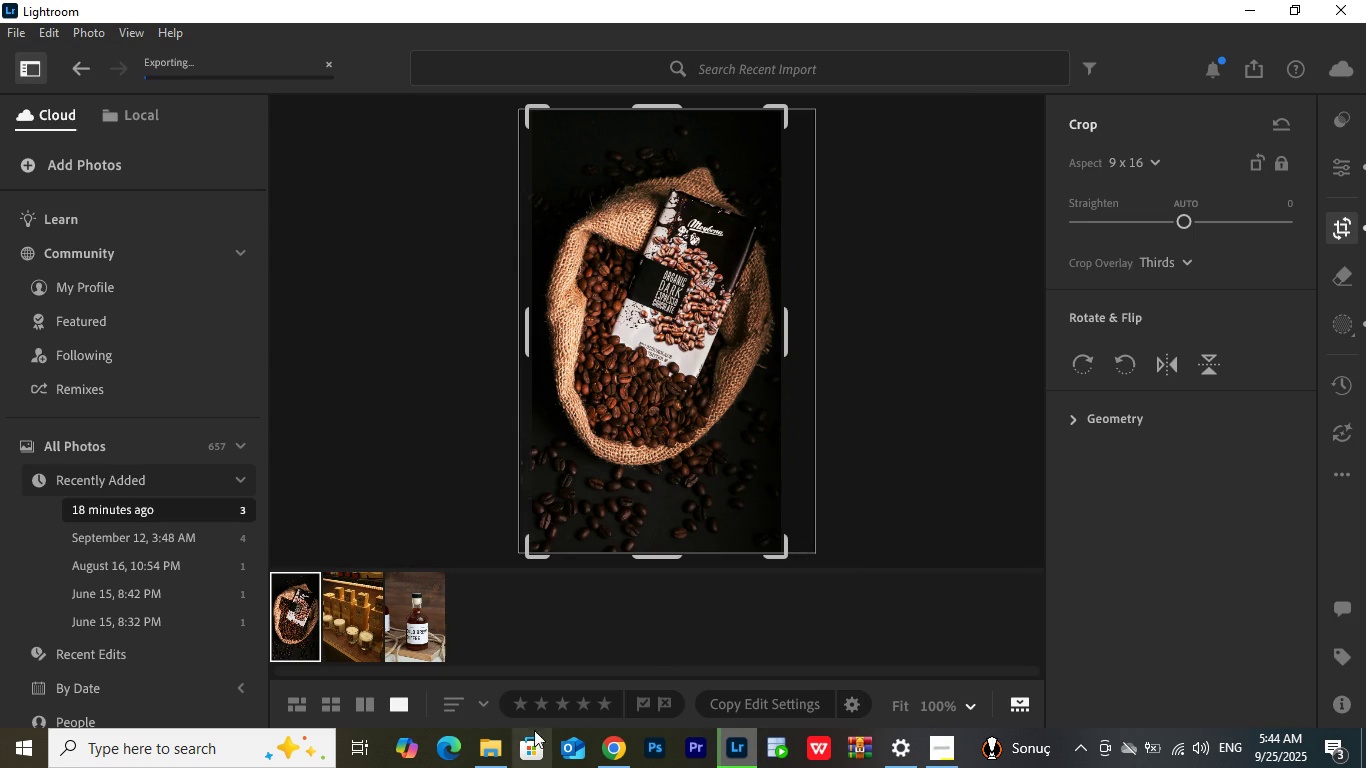 
left_click([498, 746])
 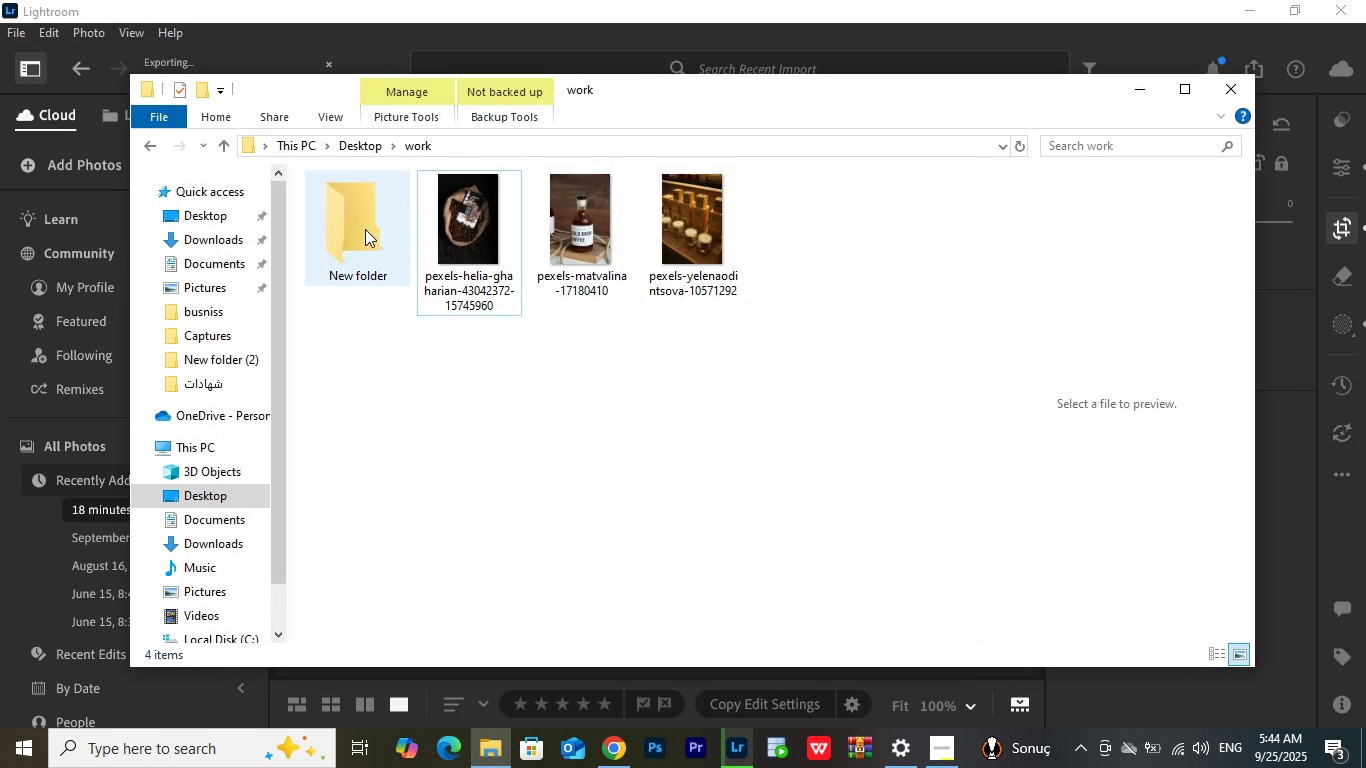 
double_click([365, 229])
 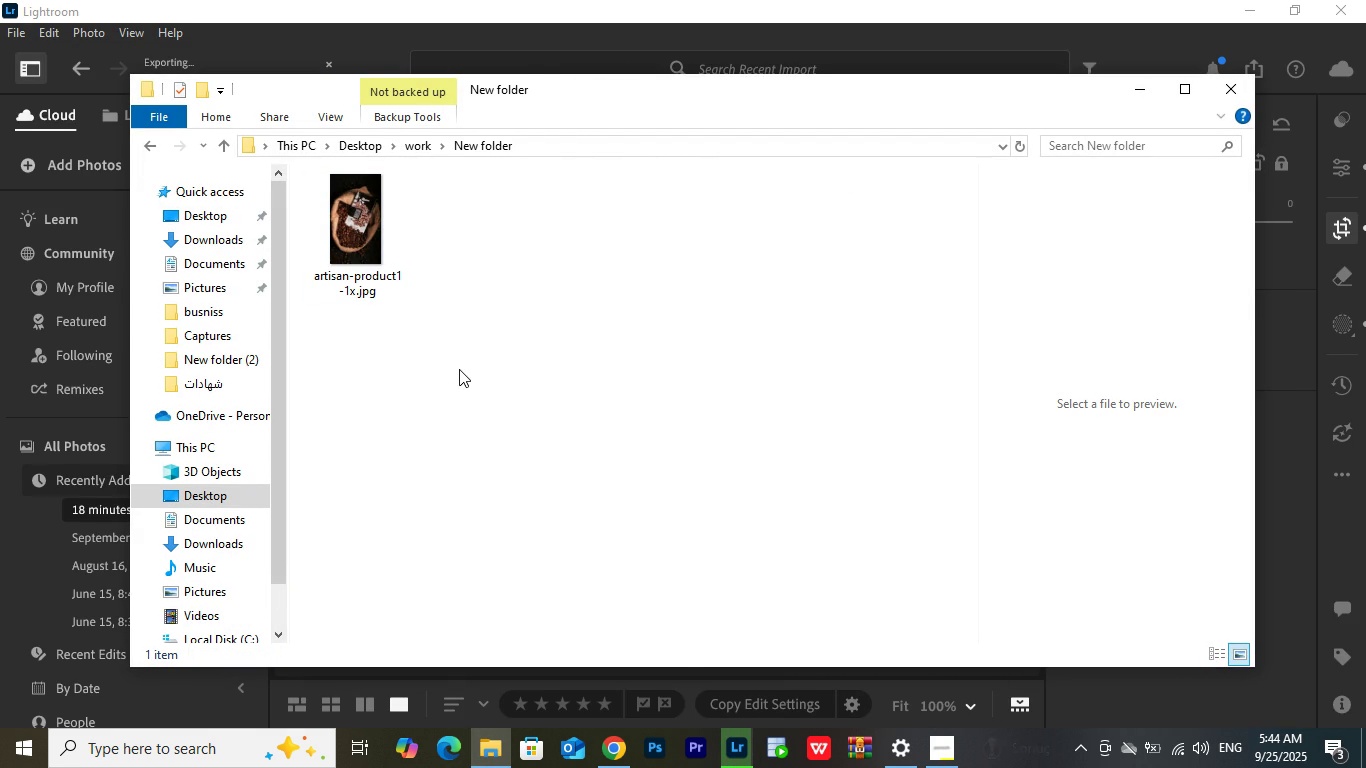 
right_click([459, 369])
 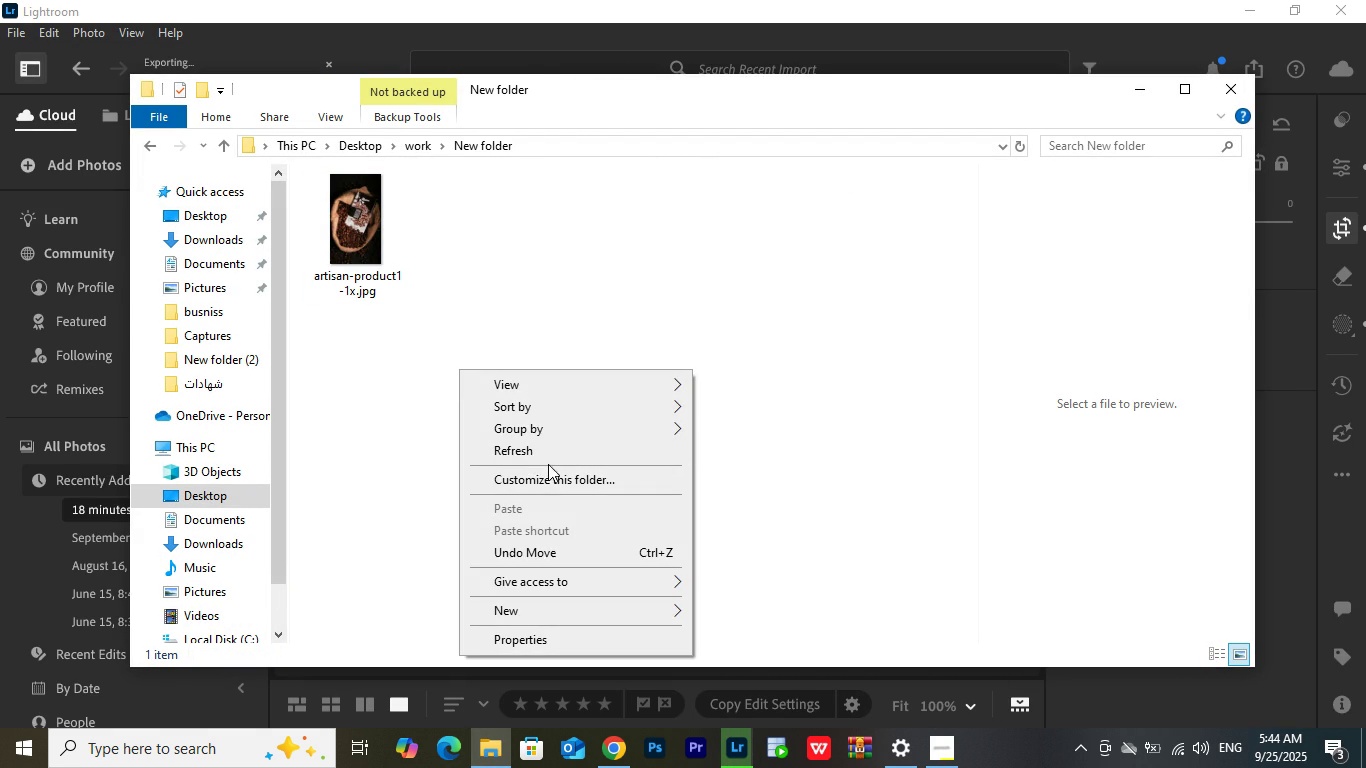 
left_click([548, 452])
 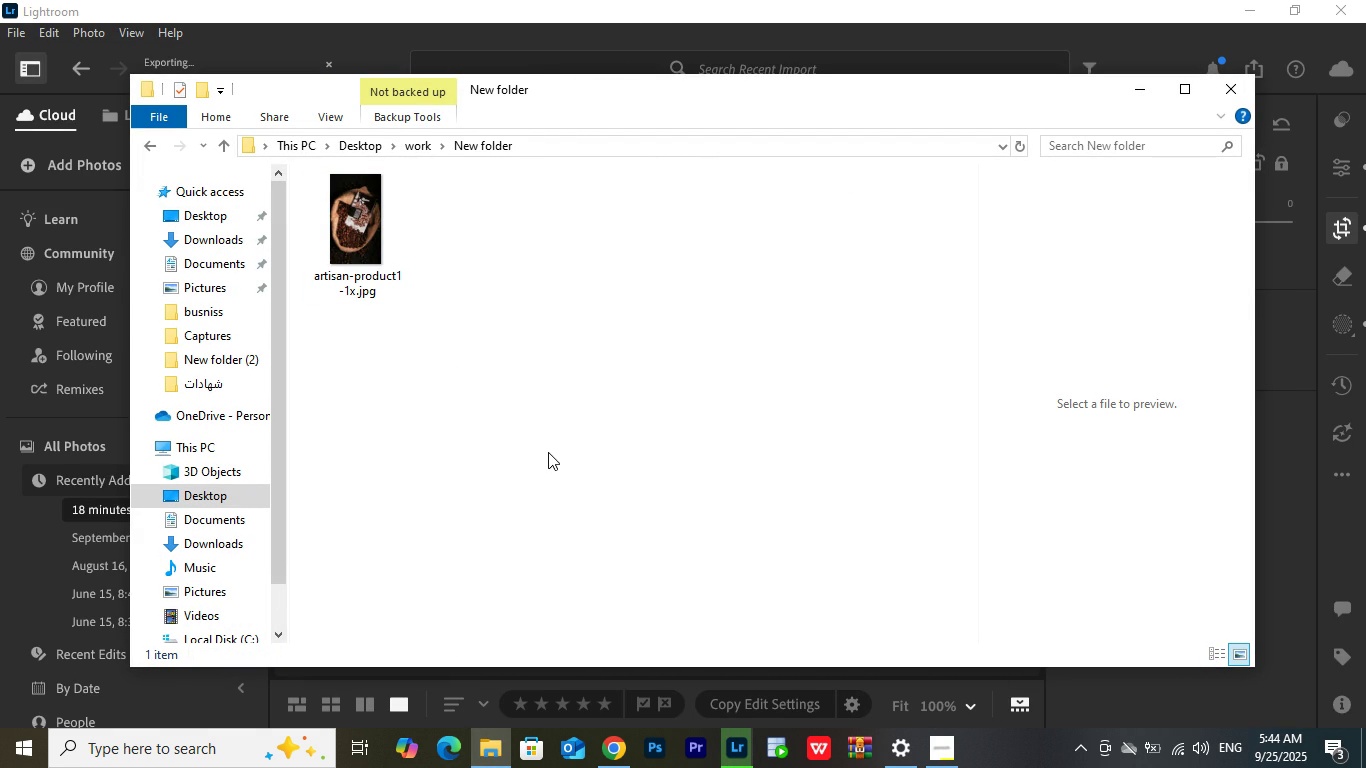 
right_click([548, 452])
 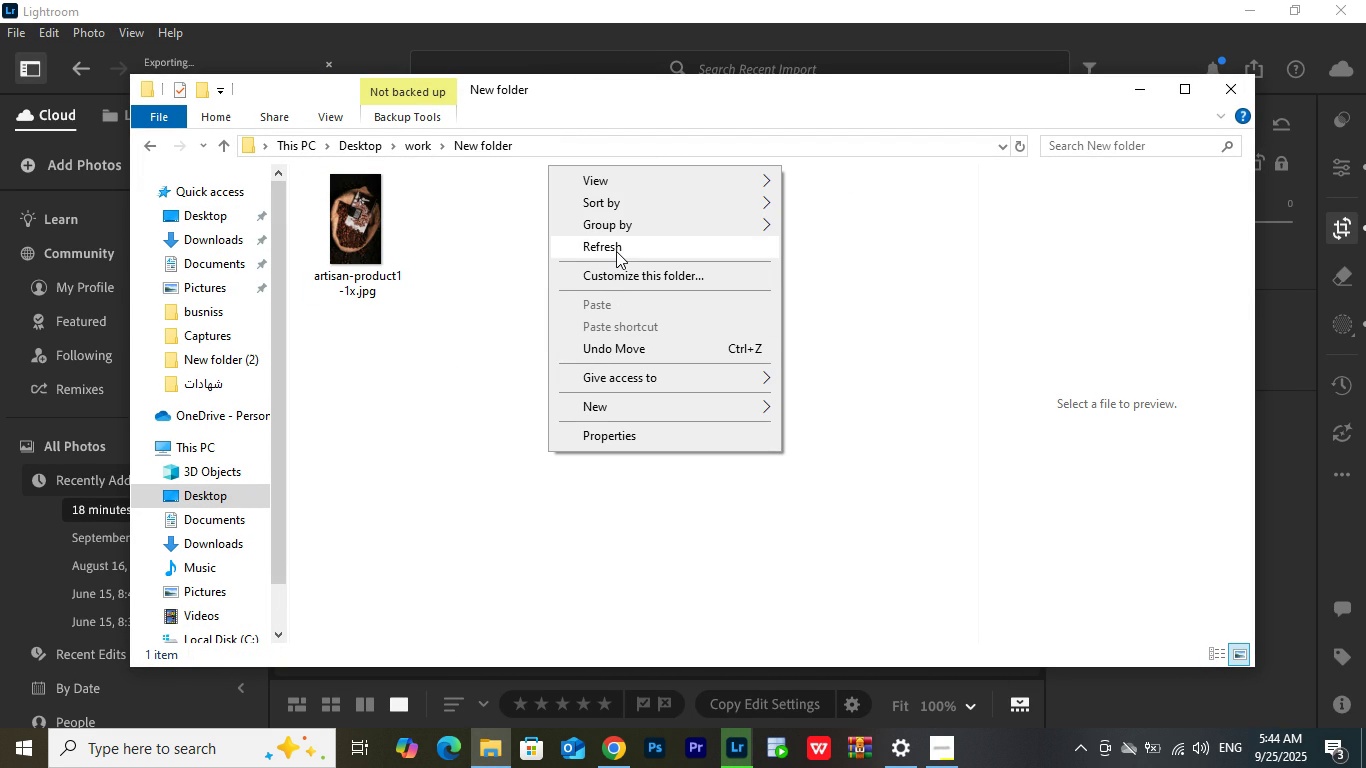 
left_click([616, 251])
 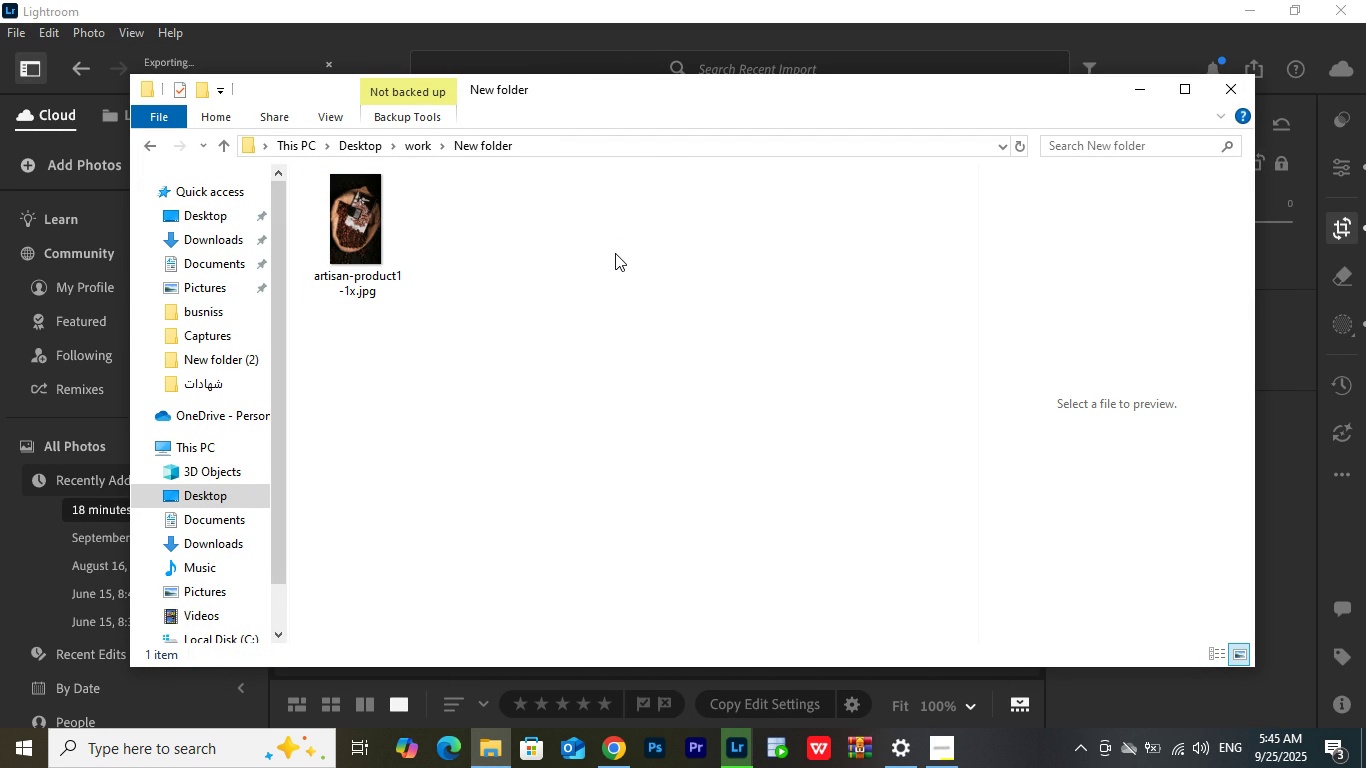 
right_click([613, 257])
 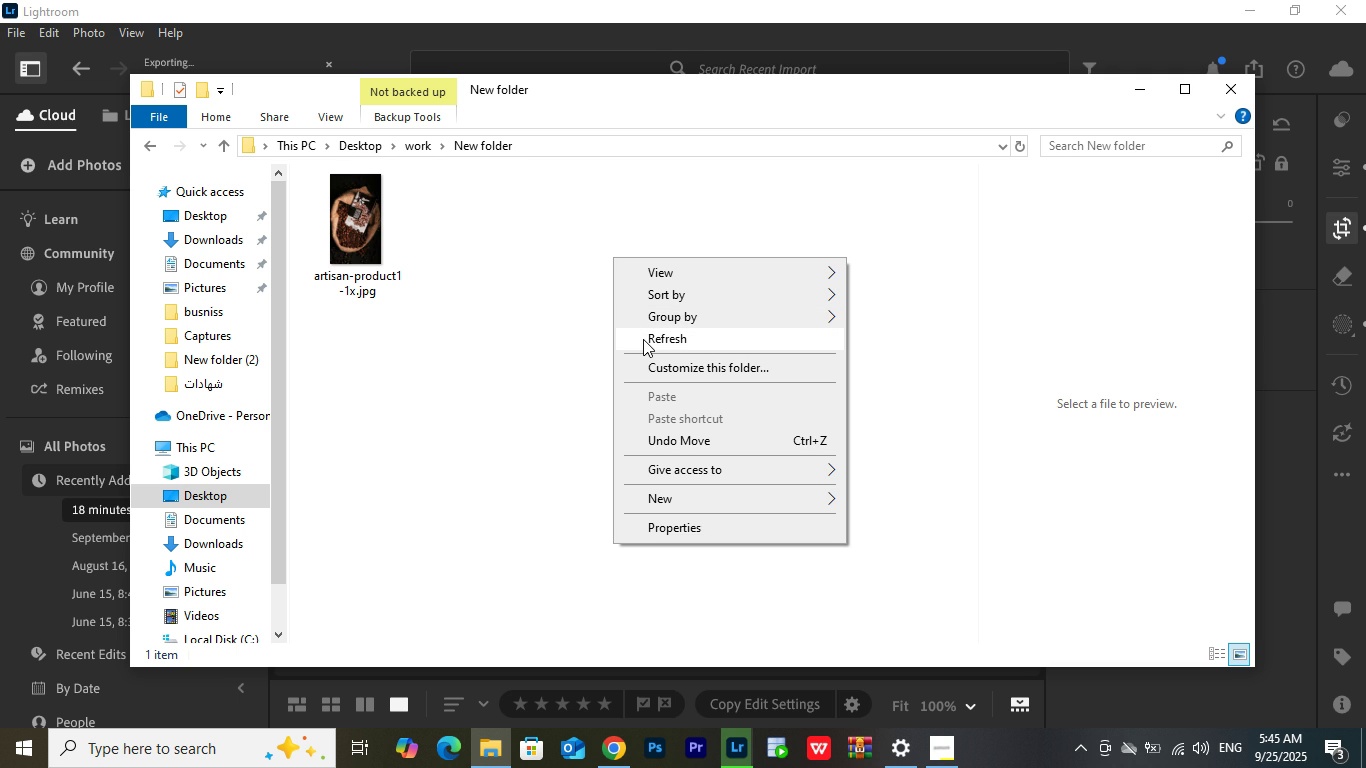 
left_click([643, 339])
 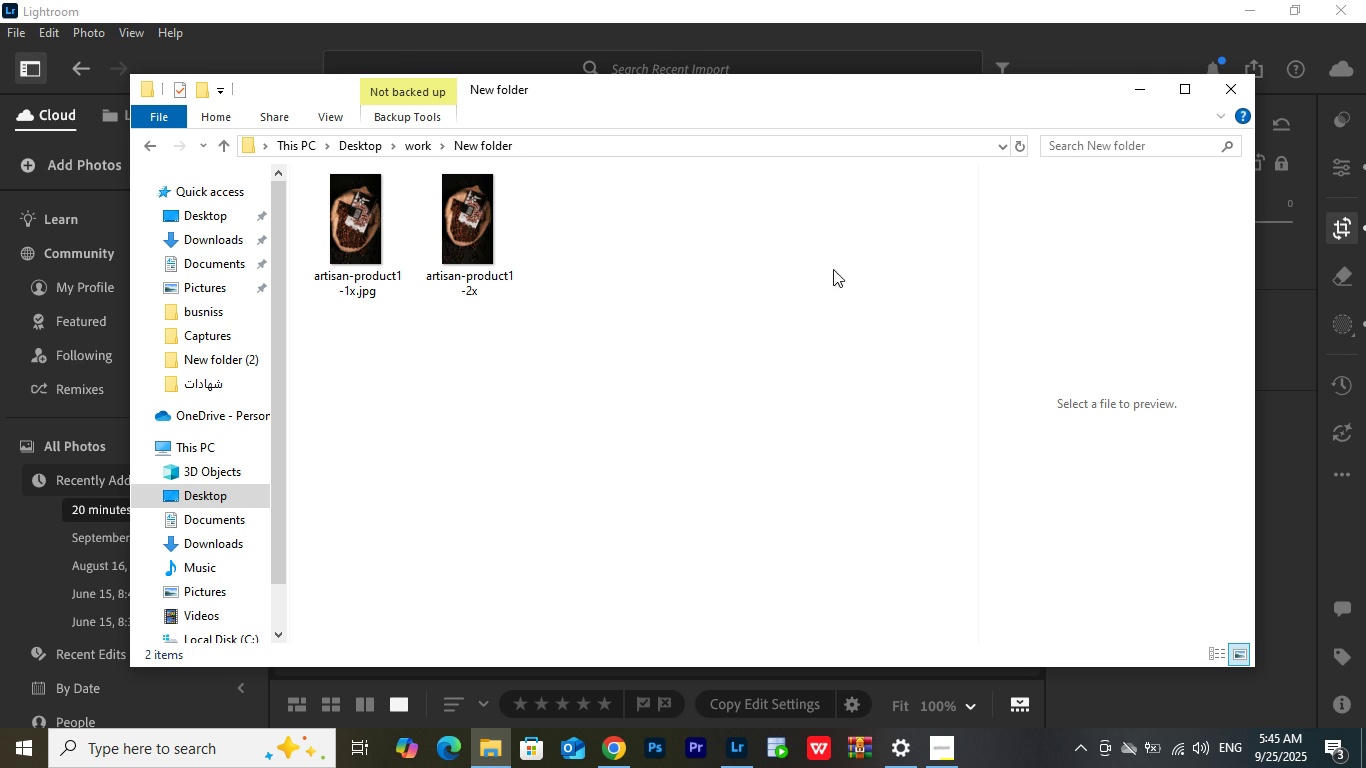 
wait(5.09)
 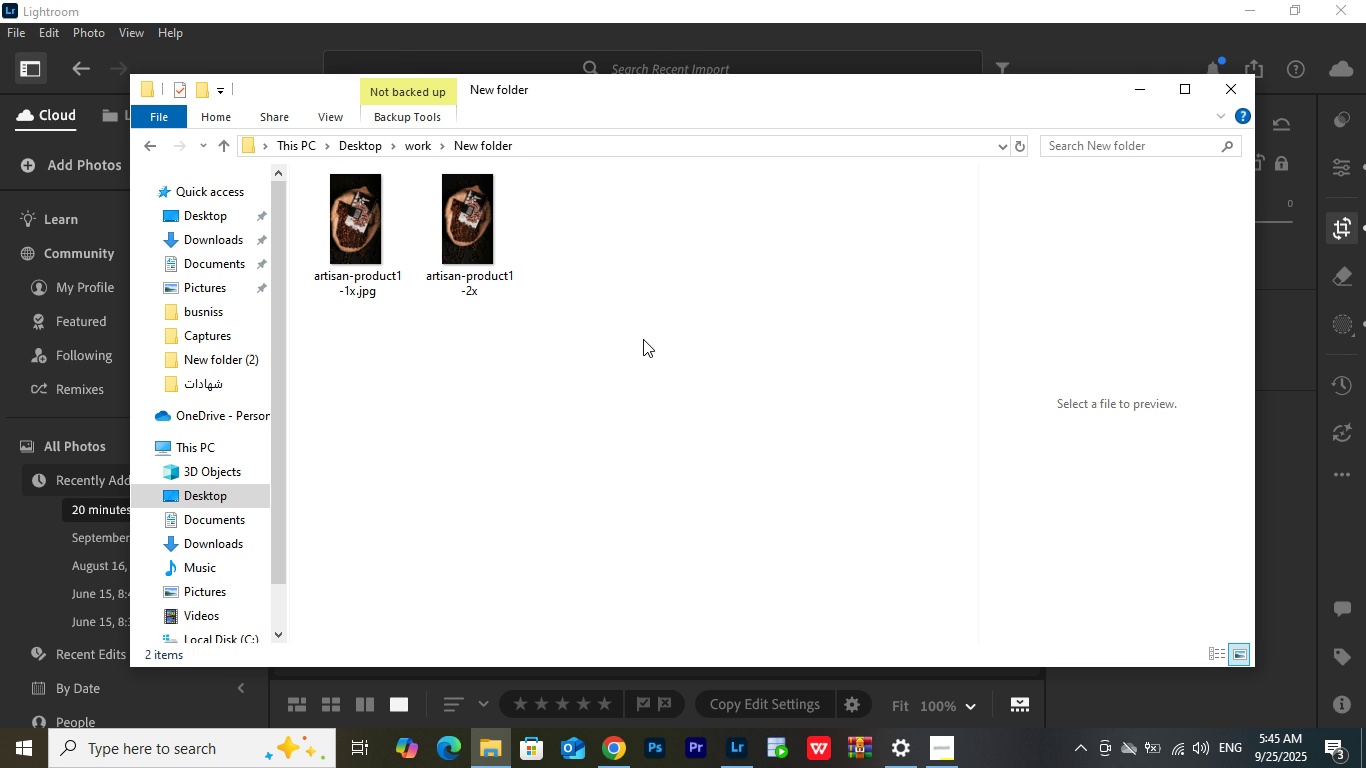 
left_click([1154, 89])
 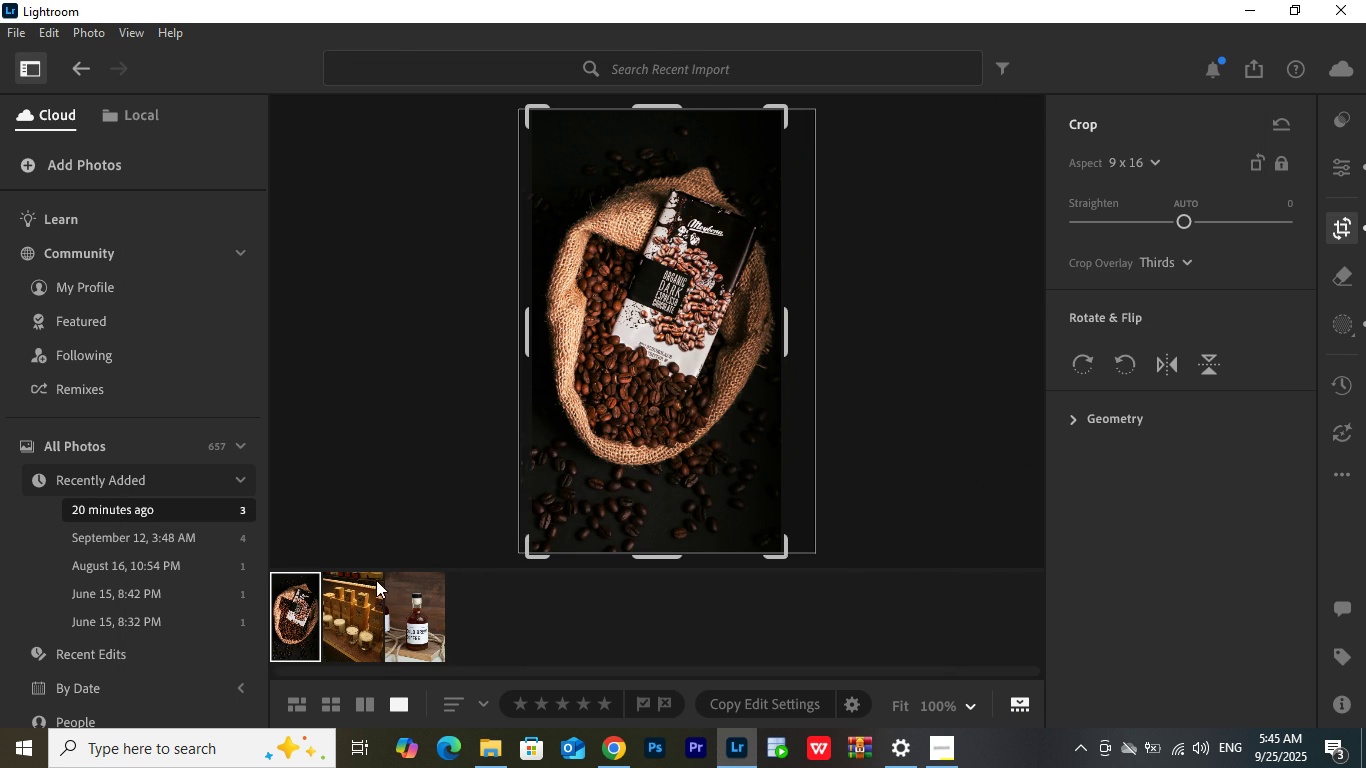 
left_click([324, 611])
 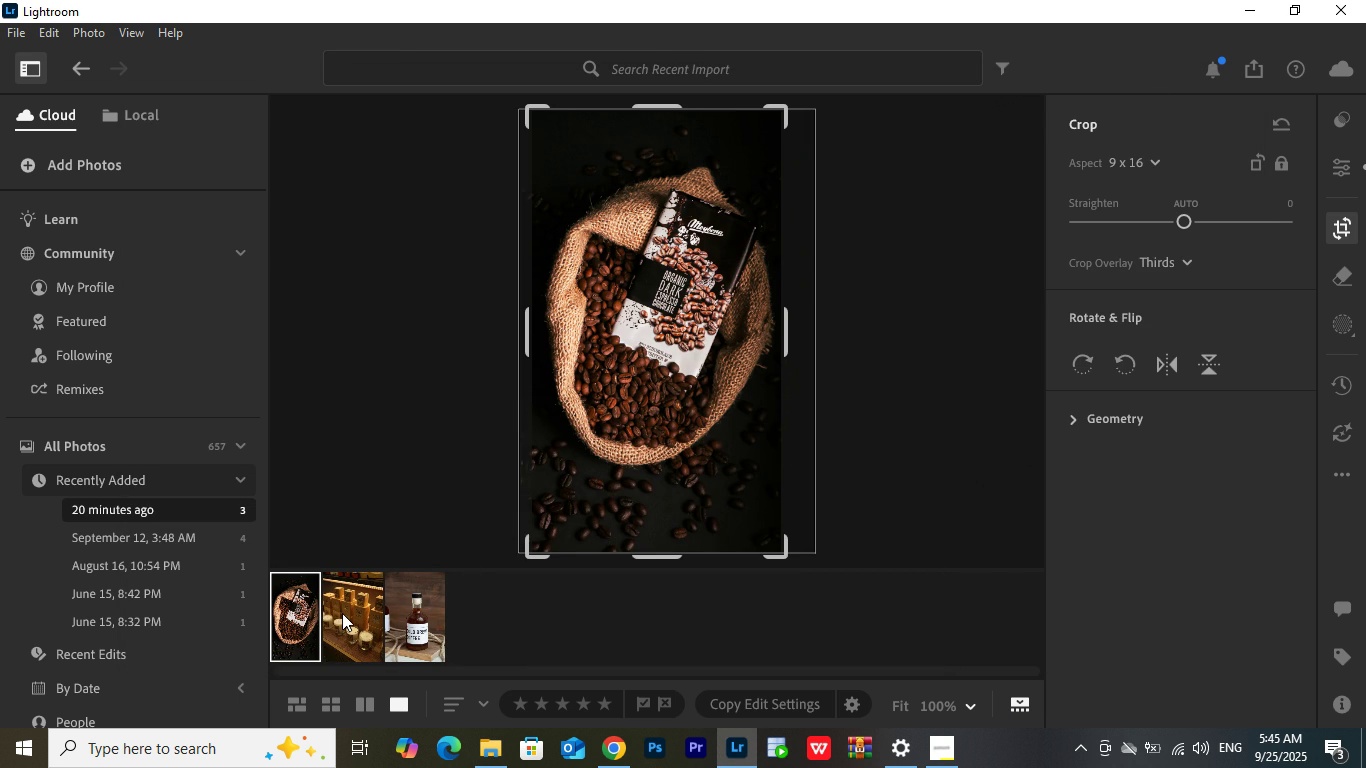 
left_click([342, 613])
 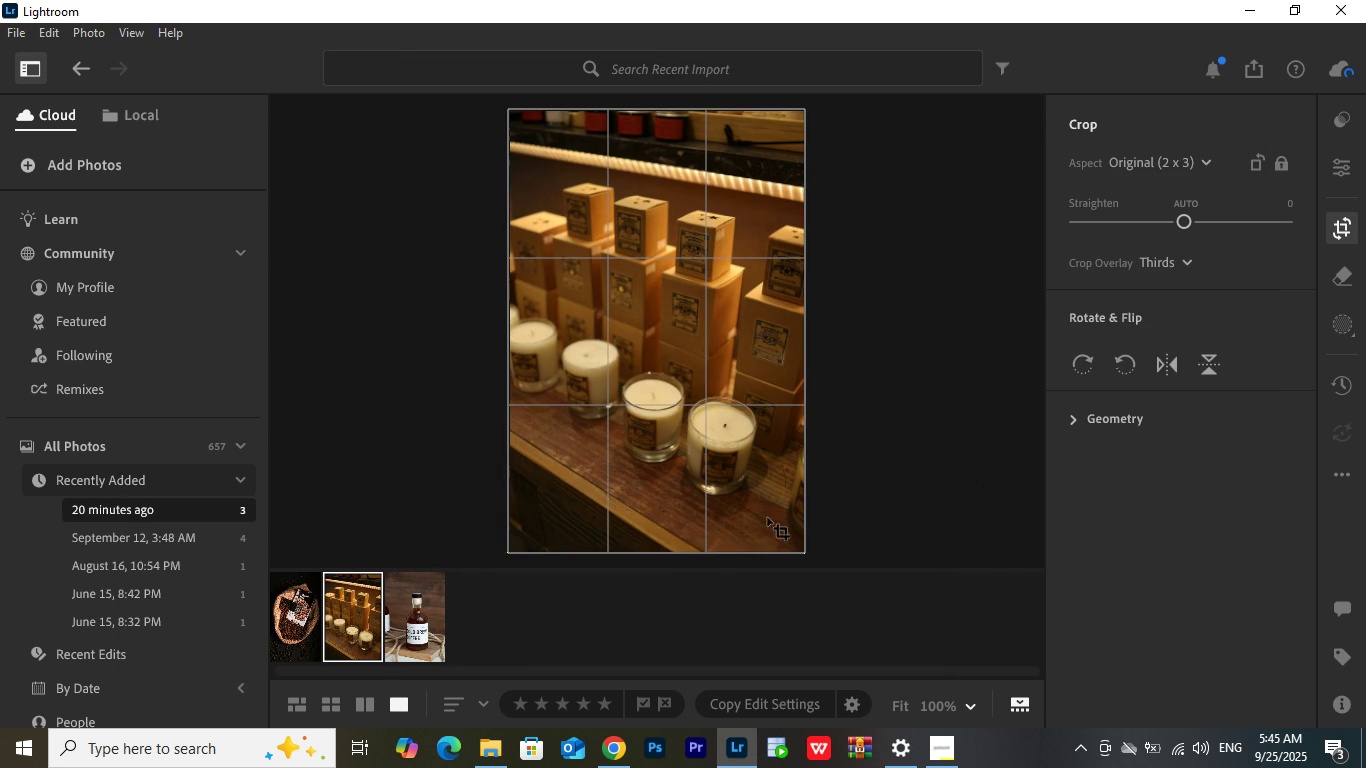 
mouse_move([958, 465])
 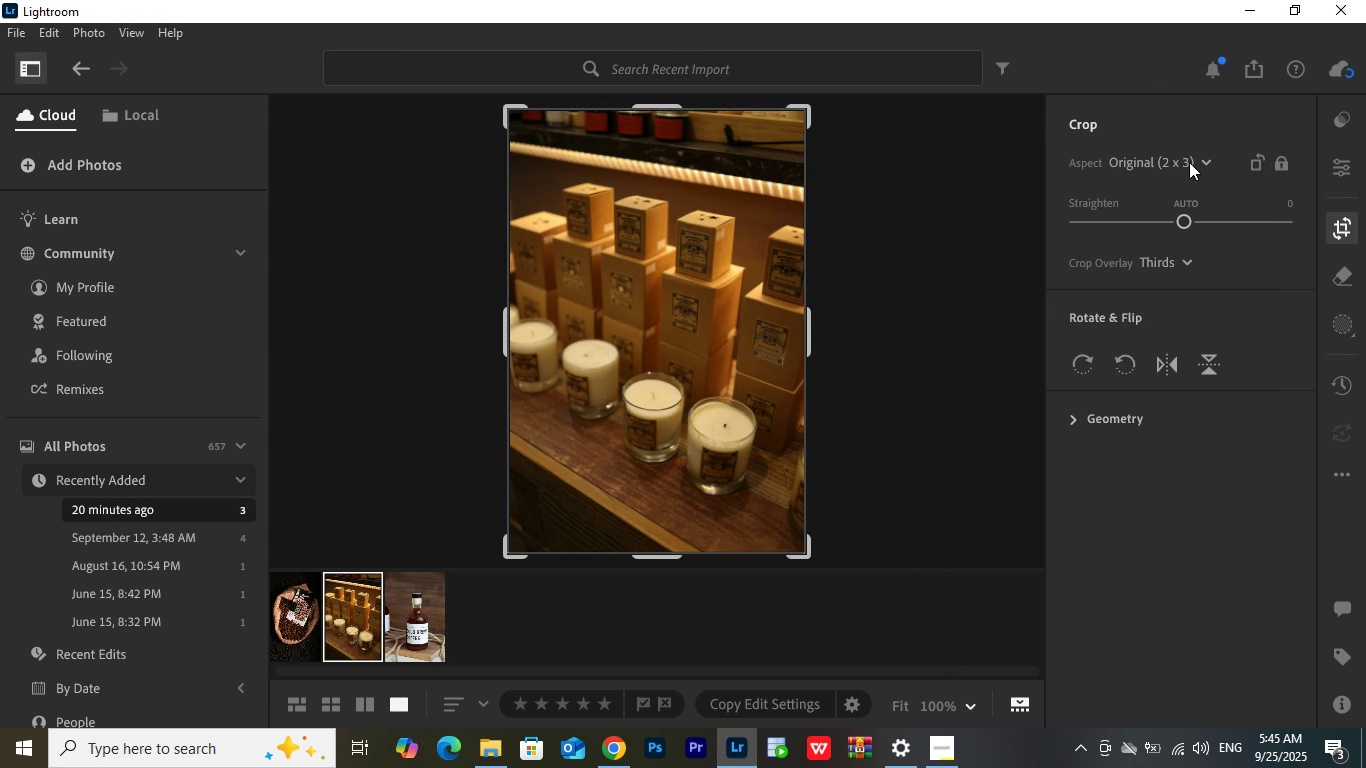 
left_click([1189, 162])
 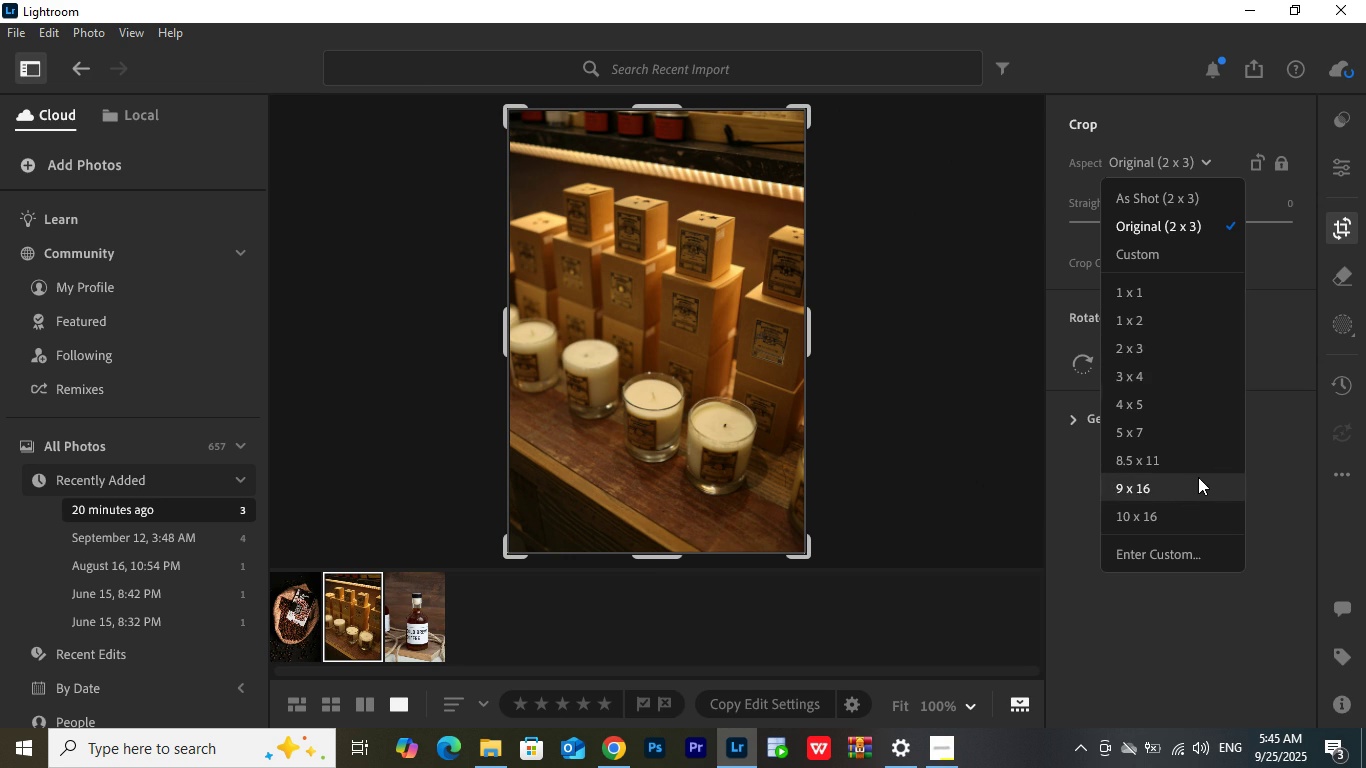 
left_click([1198, 479])
 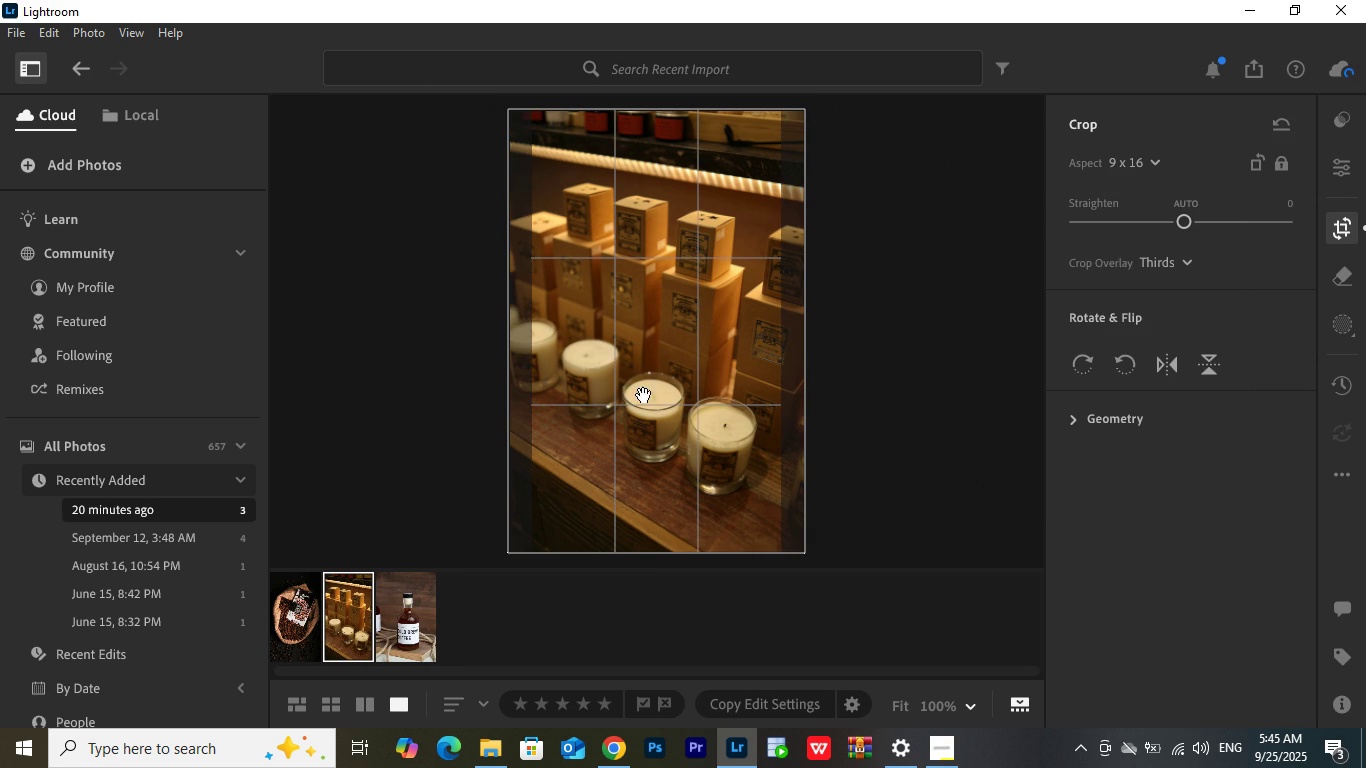 
left_click_drag(start_coordinate=[677, 366], to_coordinate=[672, 362])
 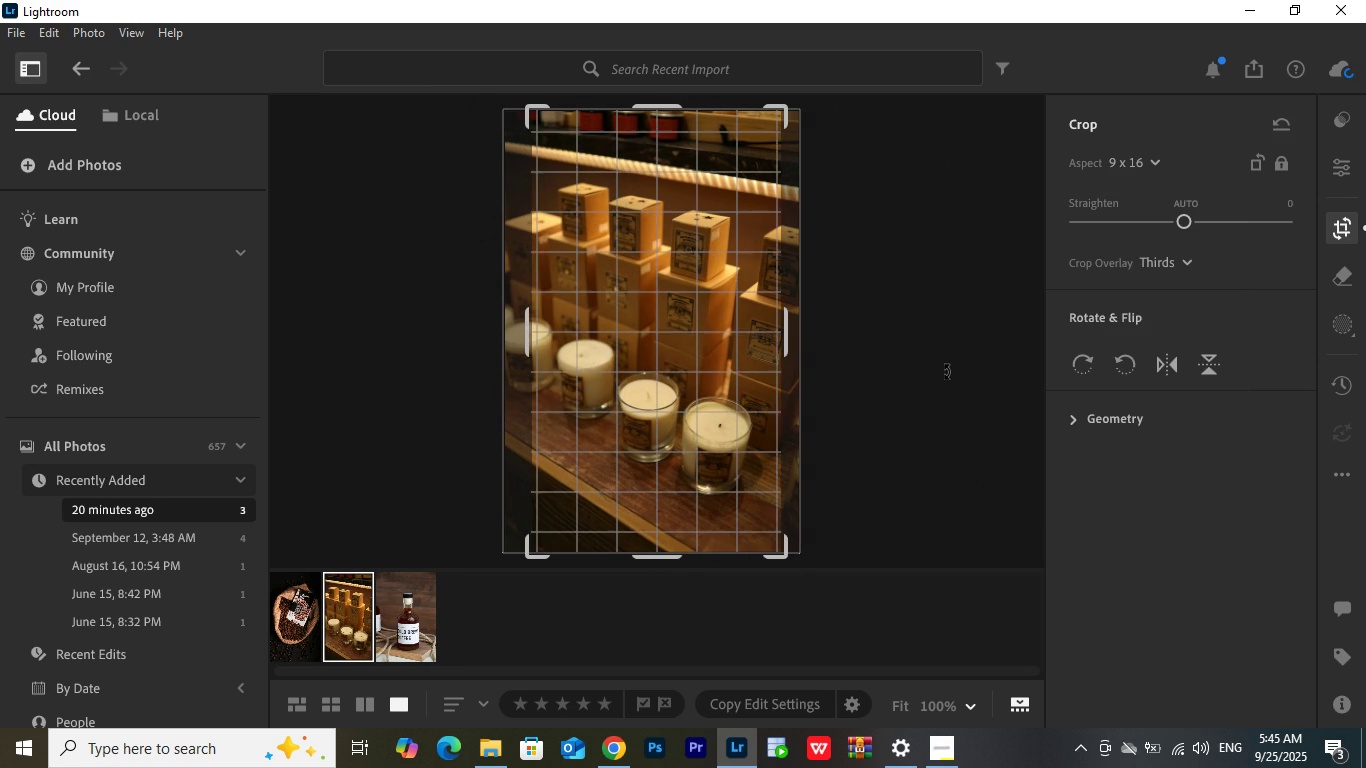 
left_click([947, 371])
 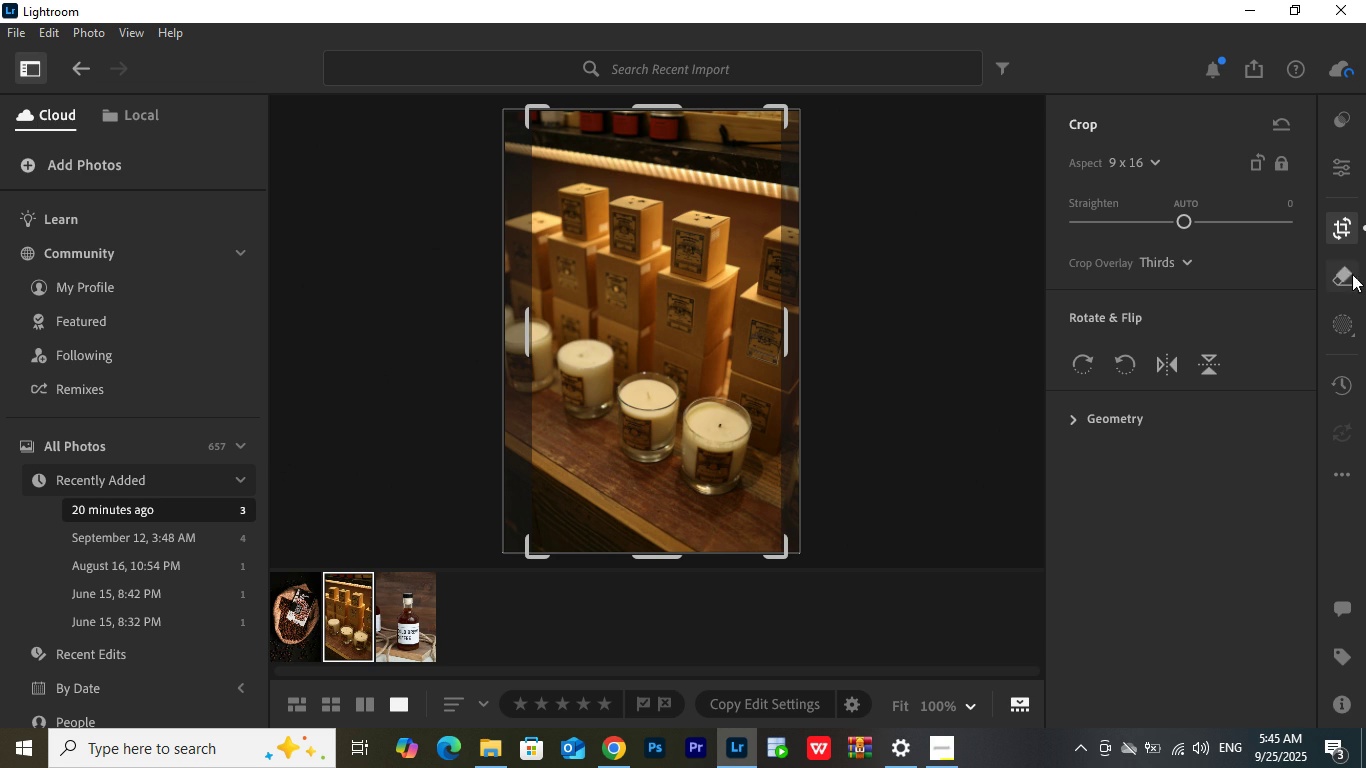 
left_click([1346, 312])
 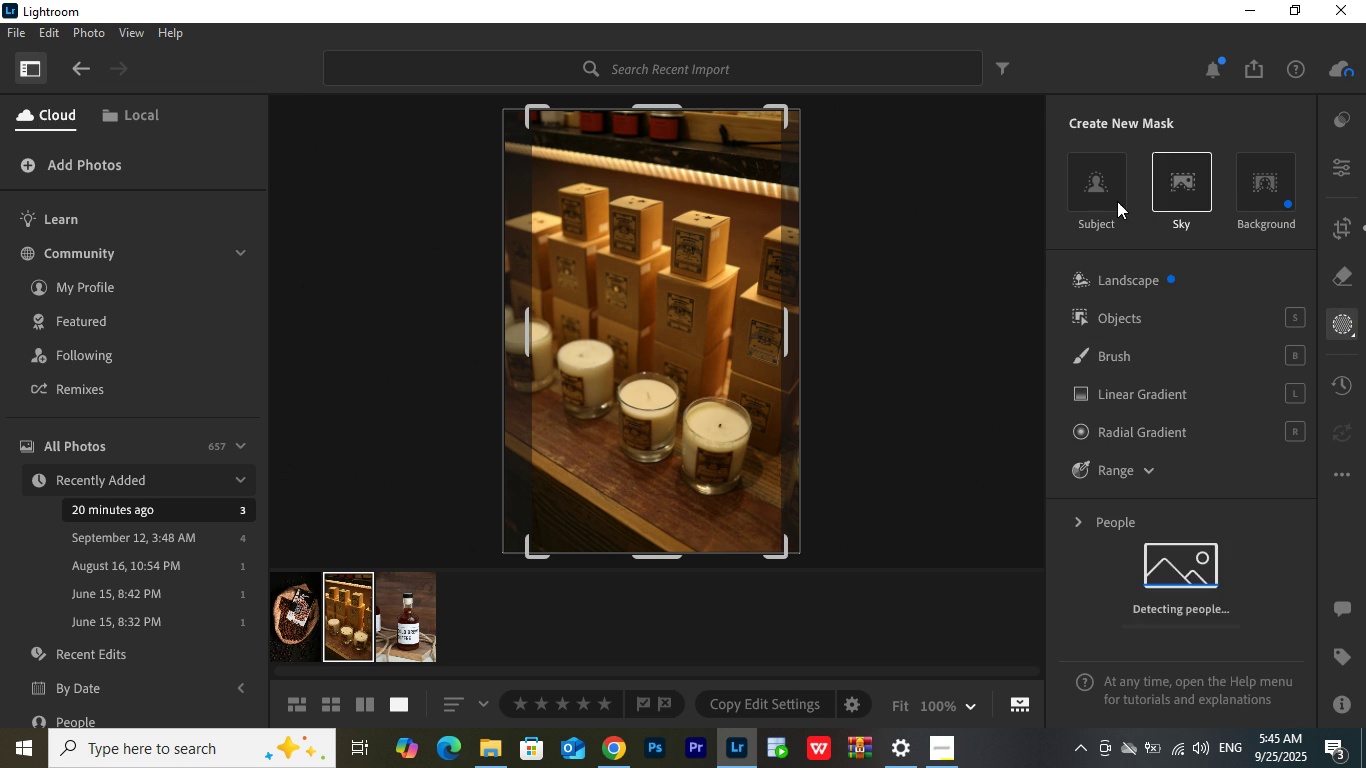 
left_click([1088, 196])
 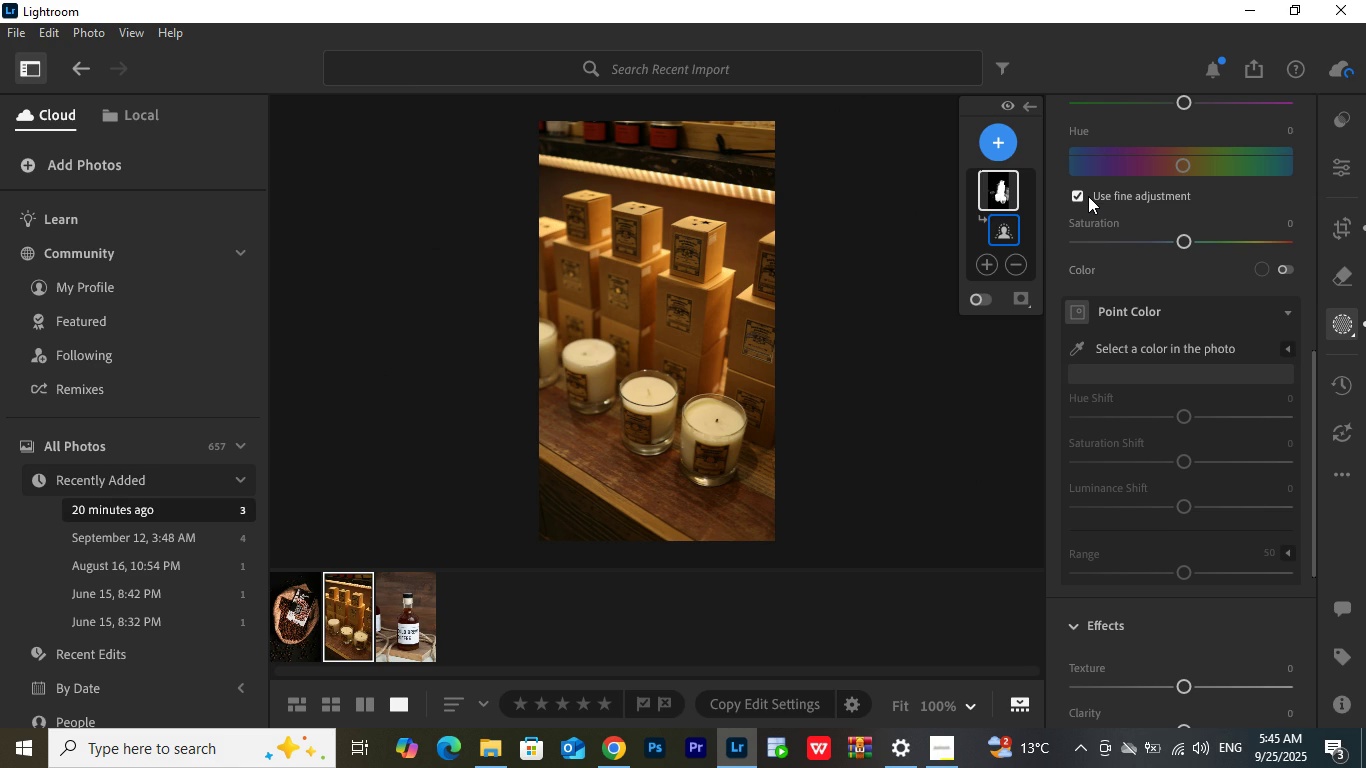 
wait(23.96)
 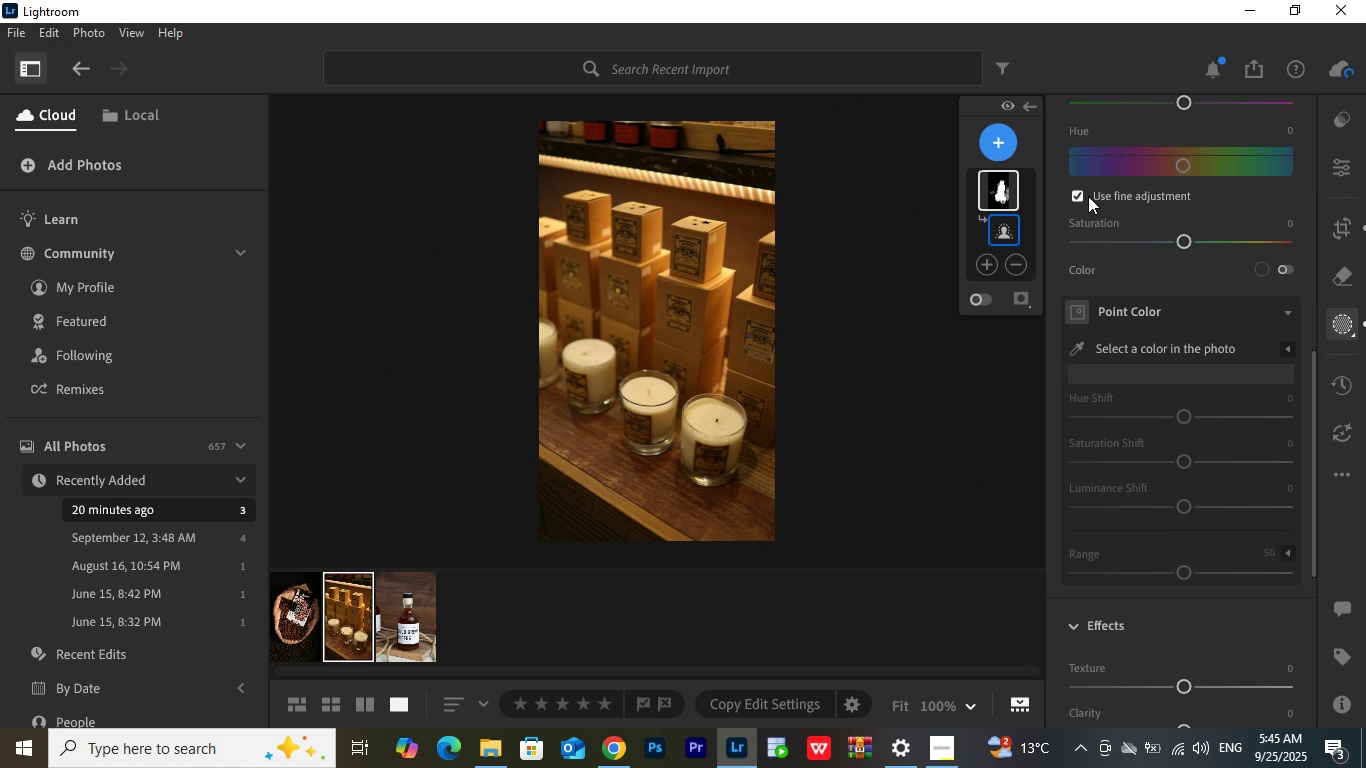 
right_click([995, 189])
 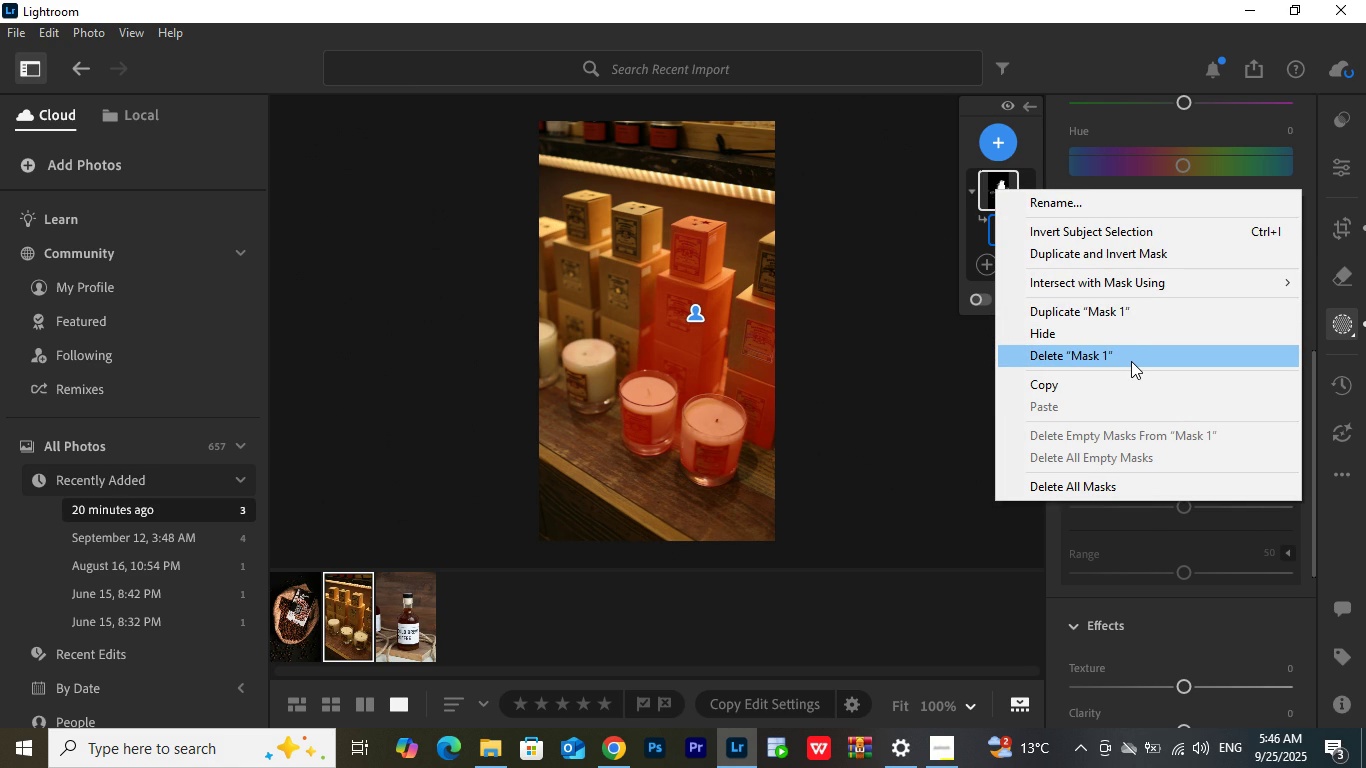 
left_click([1131, 360])
 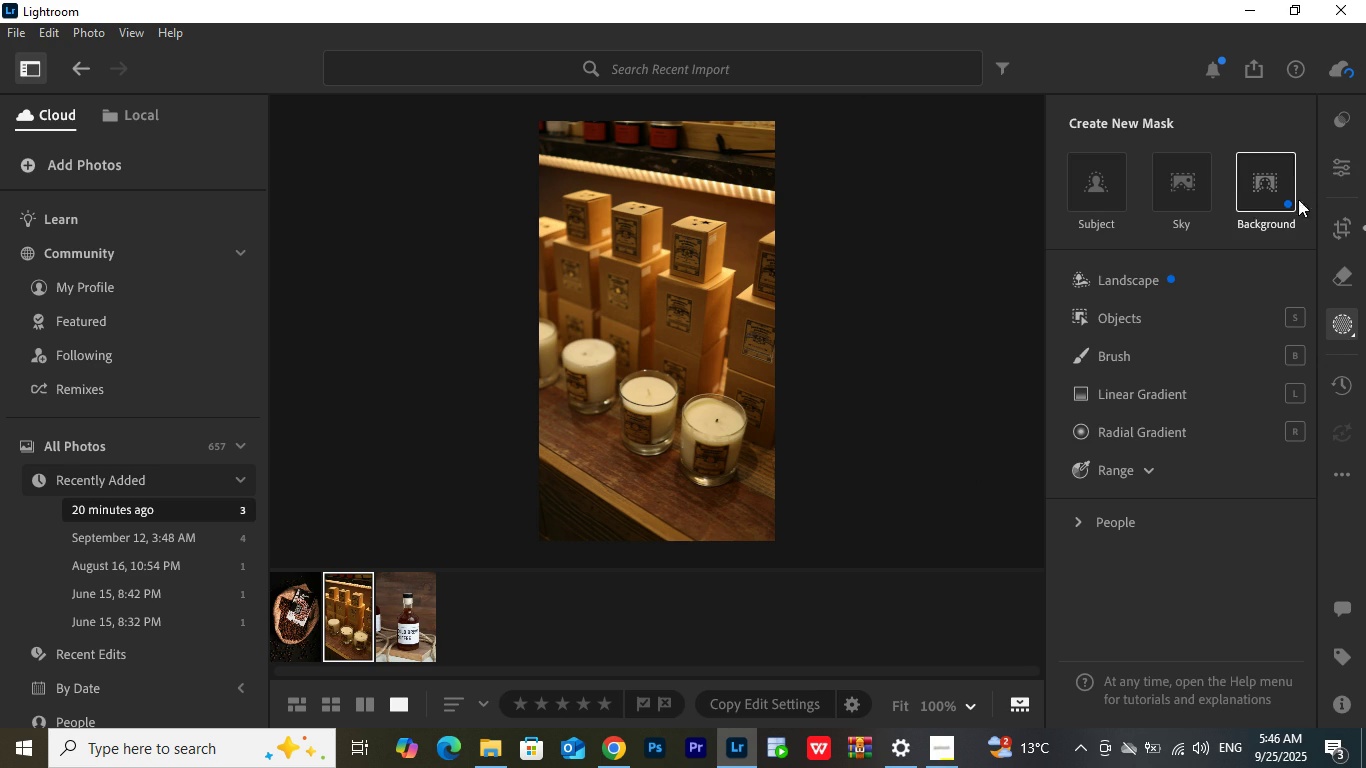 
left_click([1333, 159])
 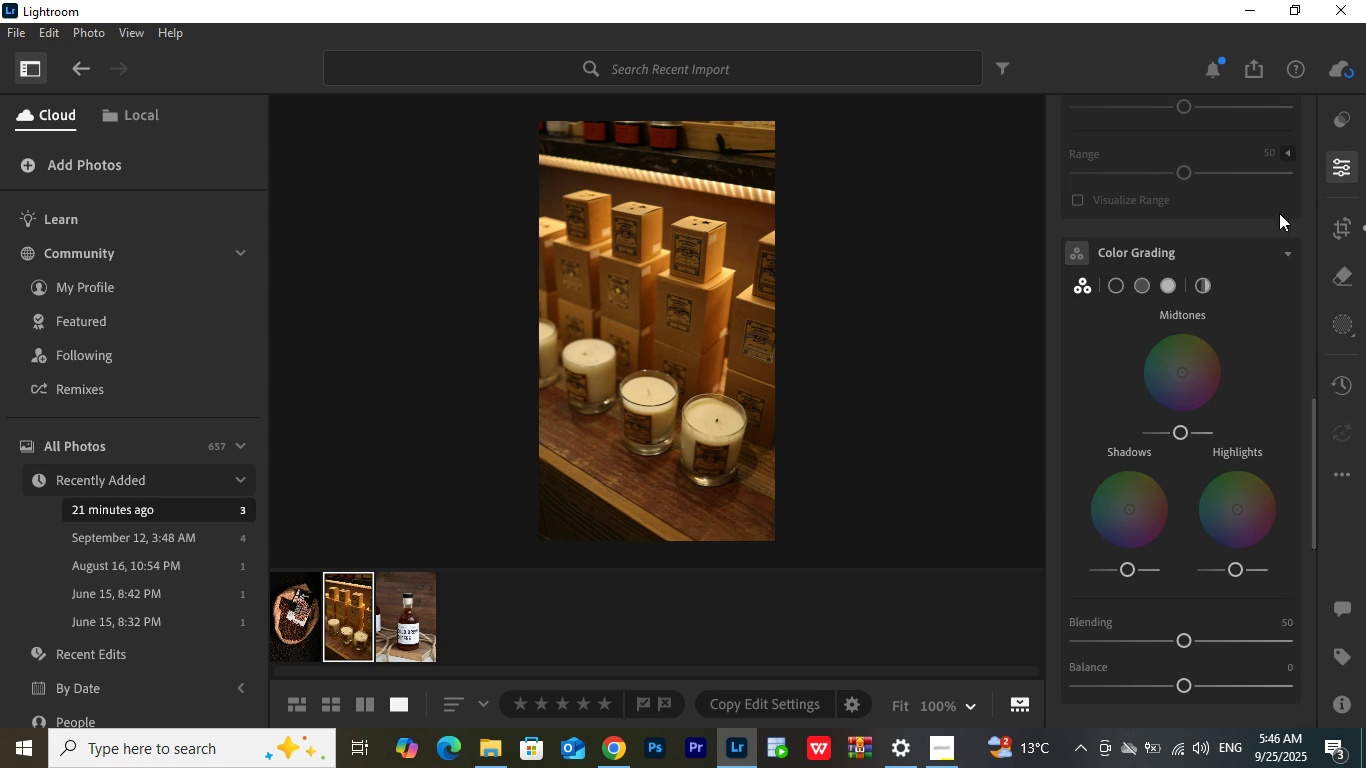 
scroll: coordinate [1219, 349], scroll_direction: up, amount: 36.0
 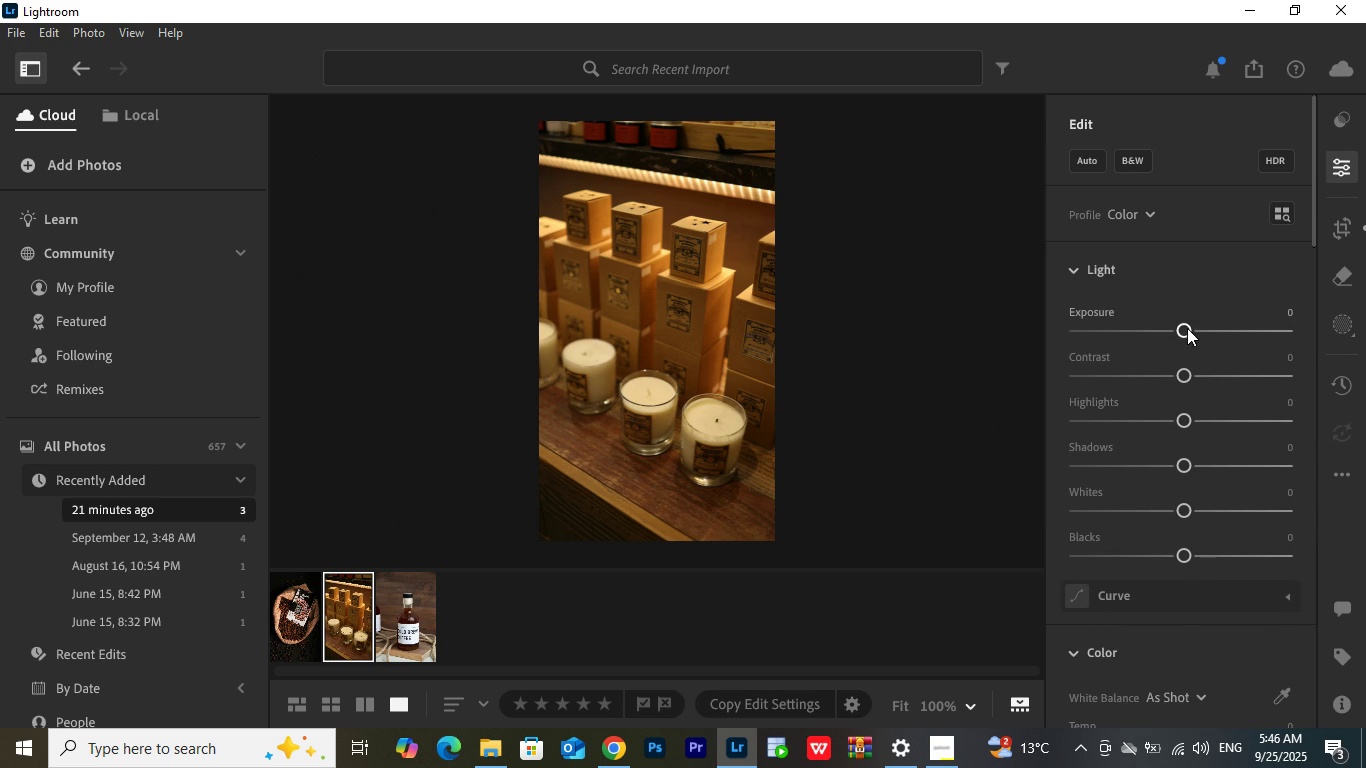 
left_click_drag(start_coordinate=[1187, 330], to_coordinate=[1194, 330])
 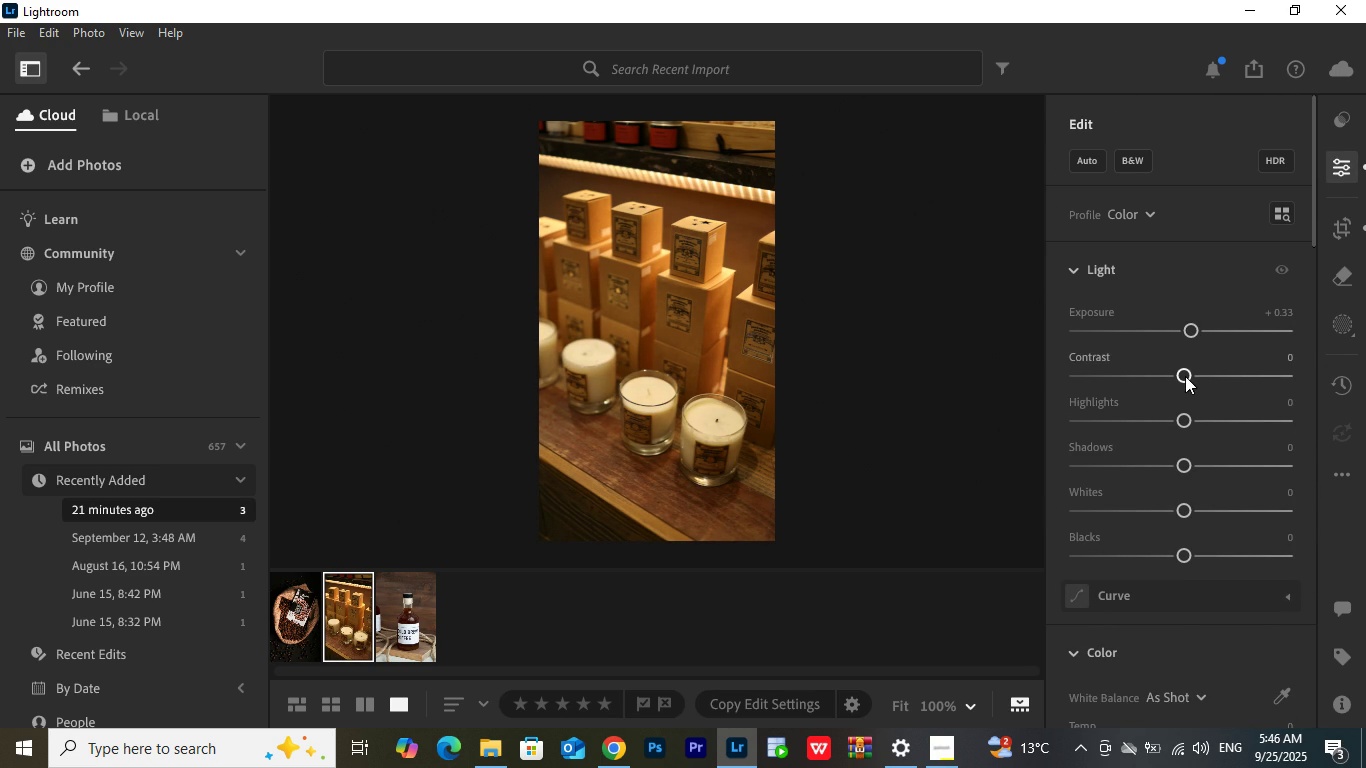 
left_click_drag(start_coordinate=[1185, 376], to_coordinate=[1194, 377])
 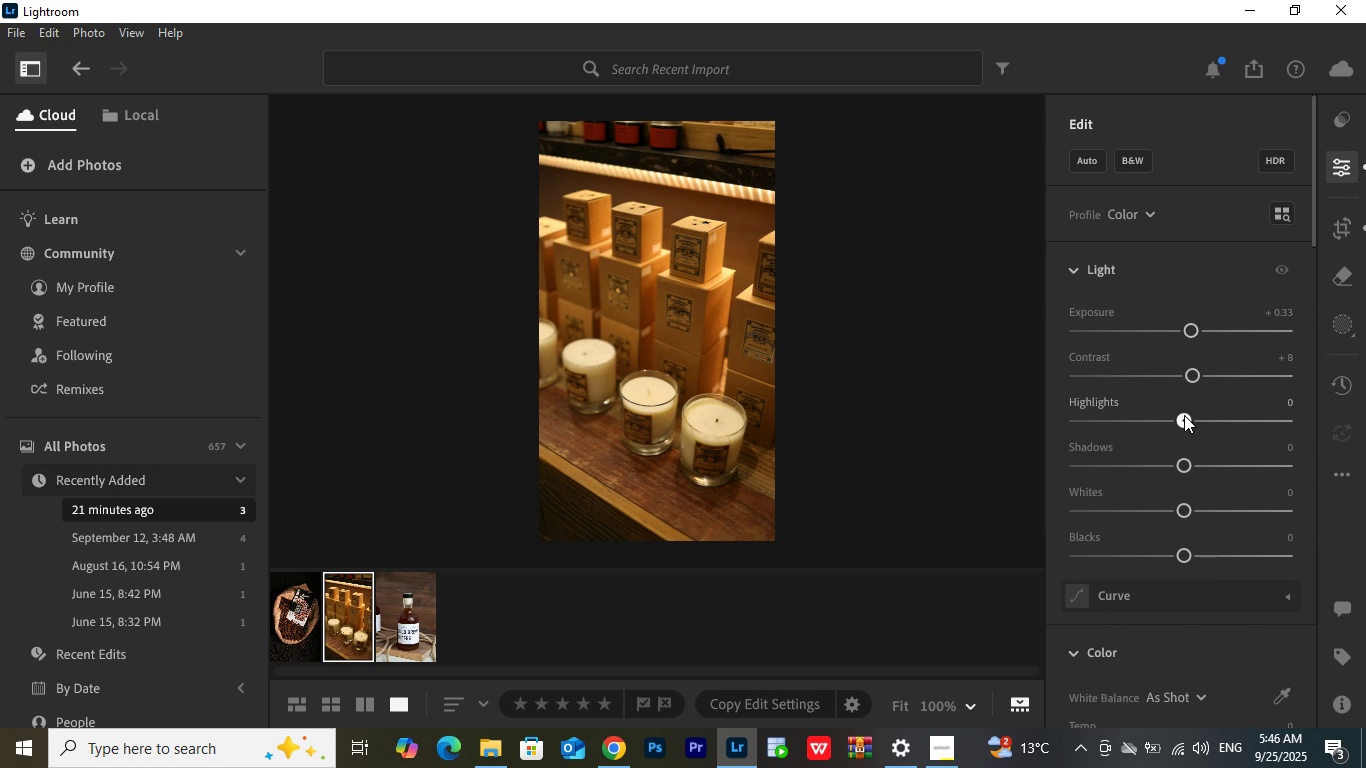 
left_click_drag(start_coordinate=[1184, 415], to_coordinate=[1161, 417])
 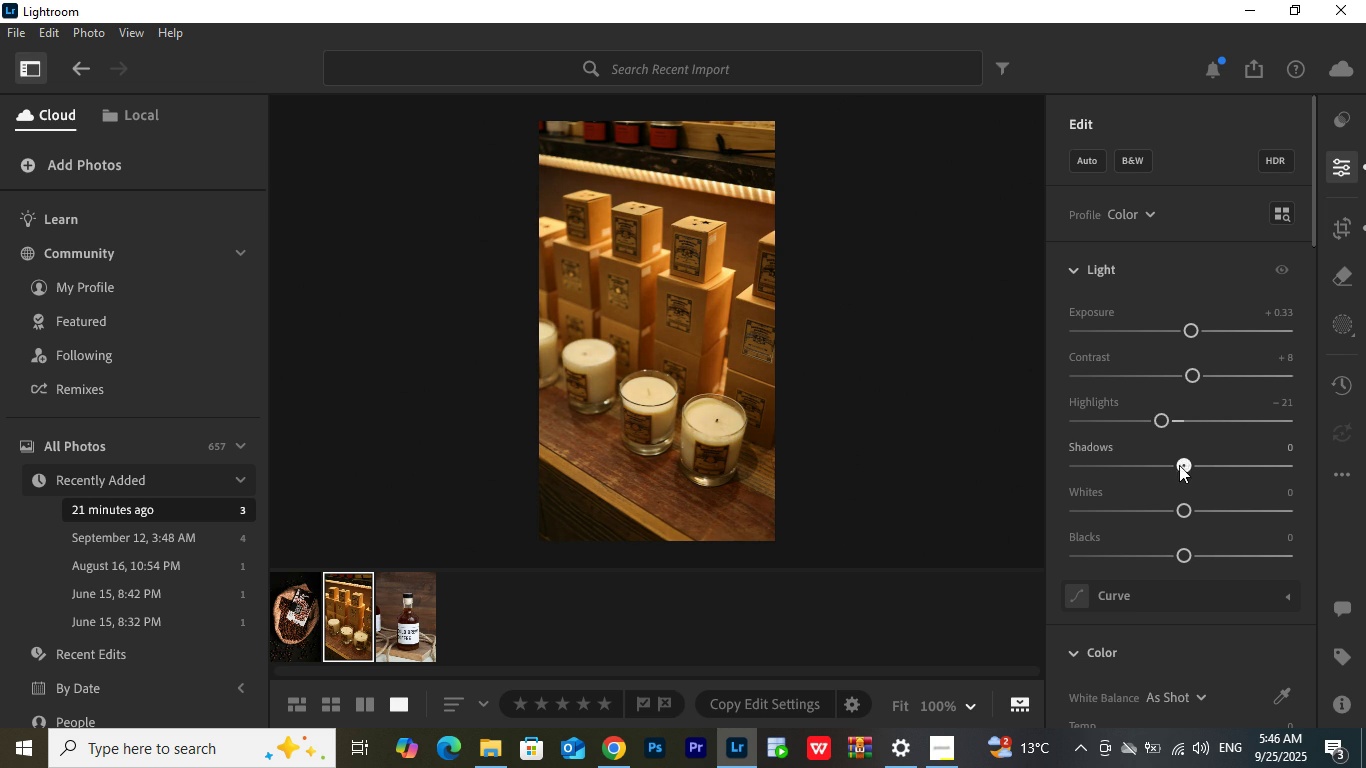 
left_click_drag(start_coordinate=[1179, 465], to_coordinate=[1232, 467])
 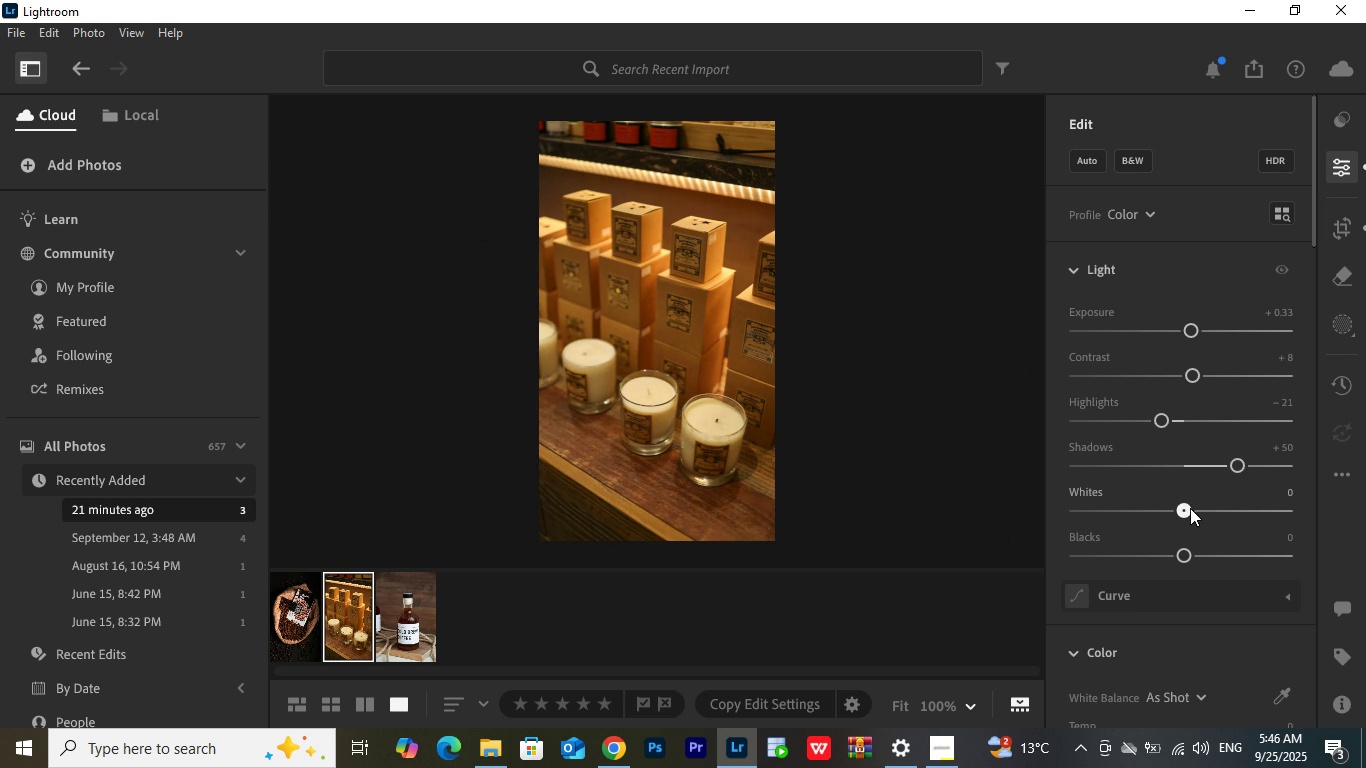 
left_click_drag(start_coordinate=[1190, 508], to_coordinate=[1214, 507])
 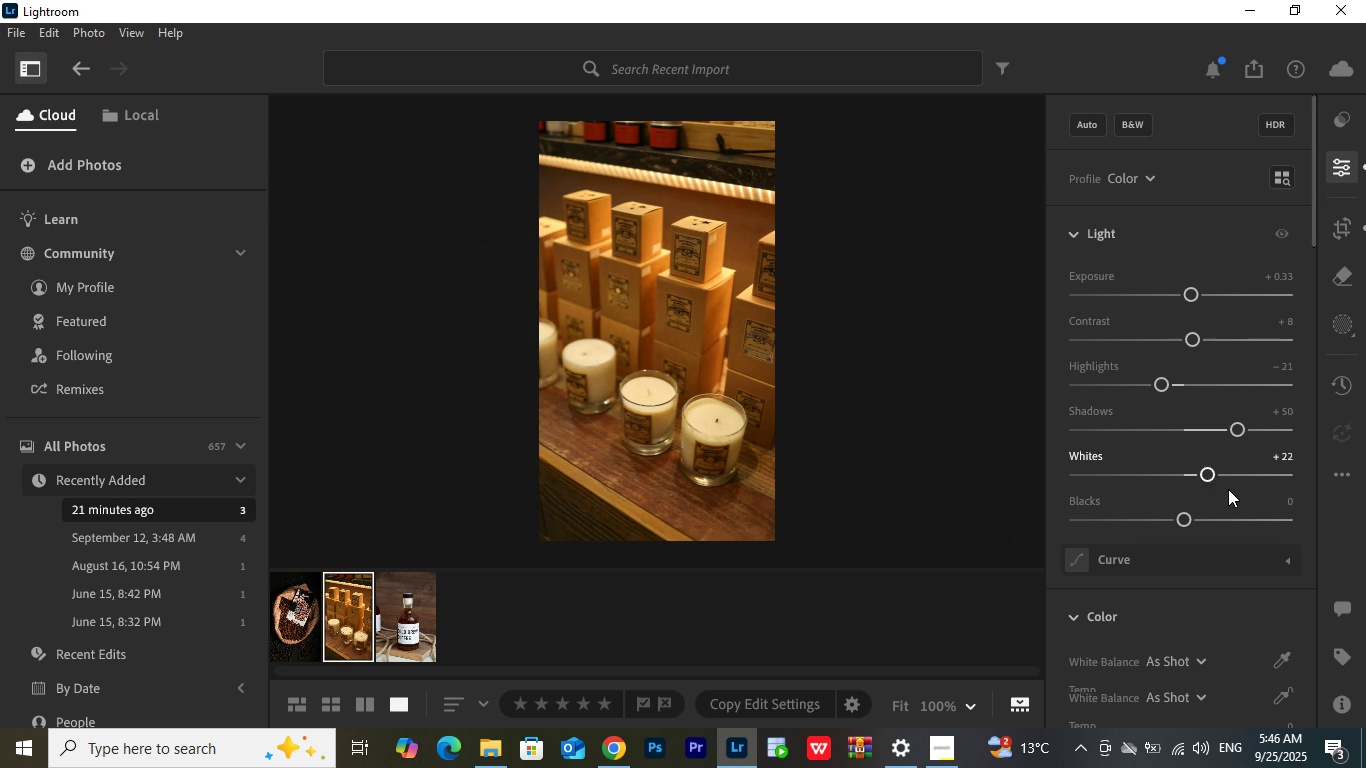 
scroll: coordinate [1228, 489], scroll_direction: down, amount: 1.0
 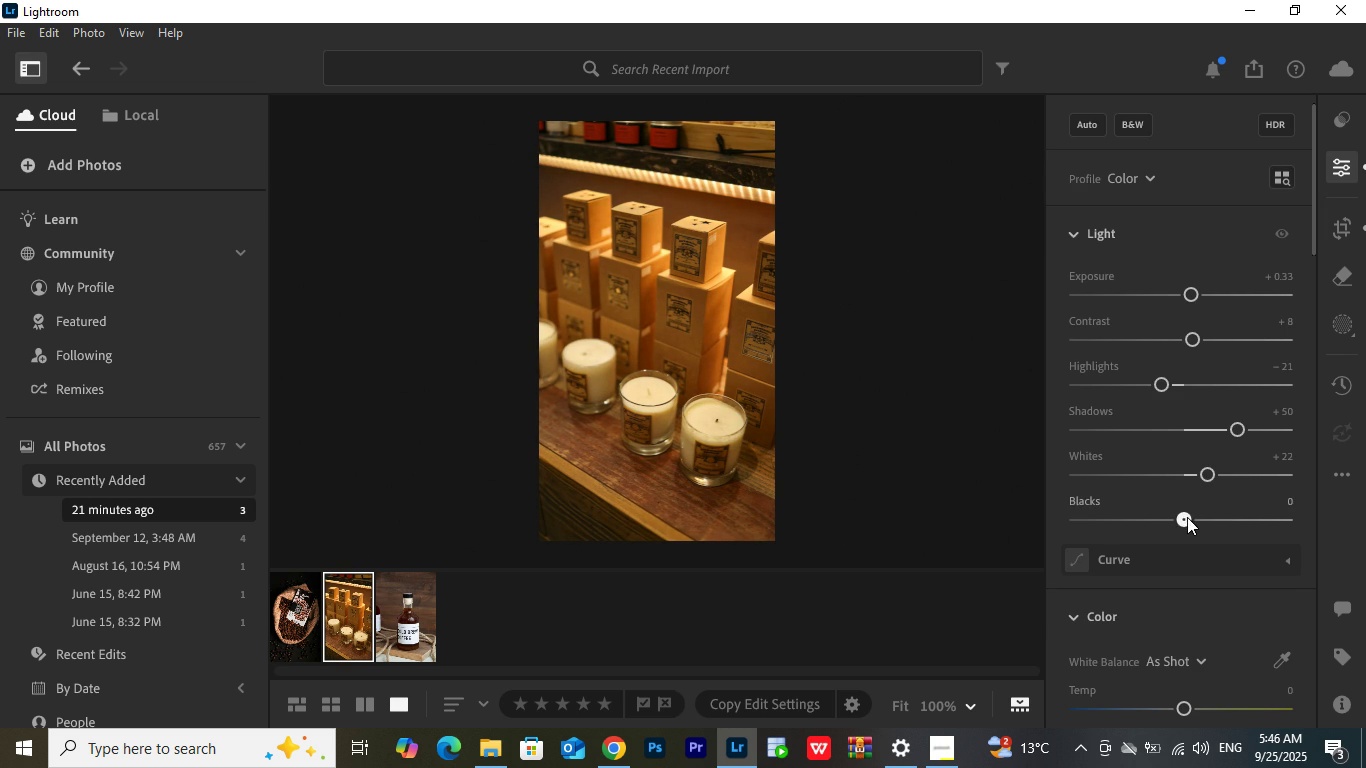 
left_click_drag(start_coordinate=[1187, 517], to_coordinate=[1174, 518])
 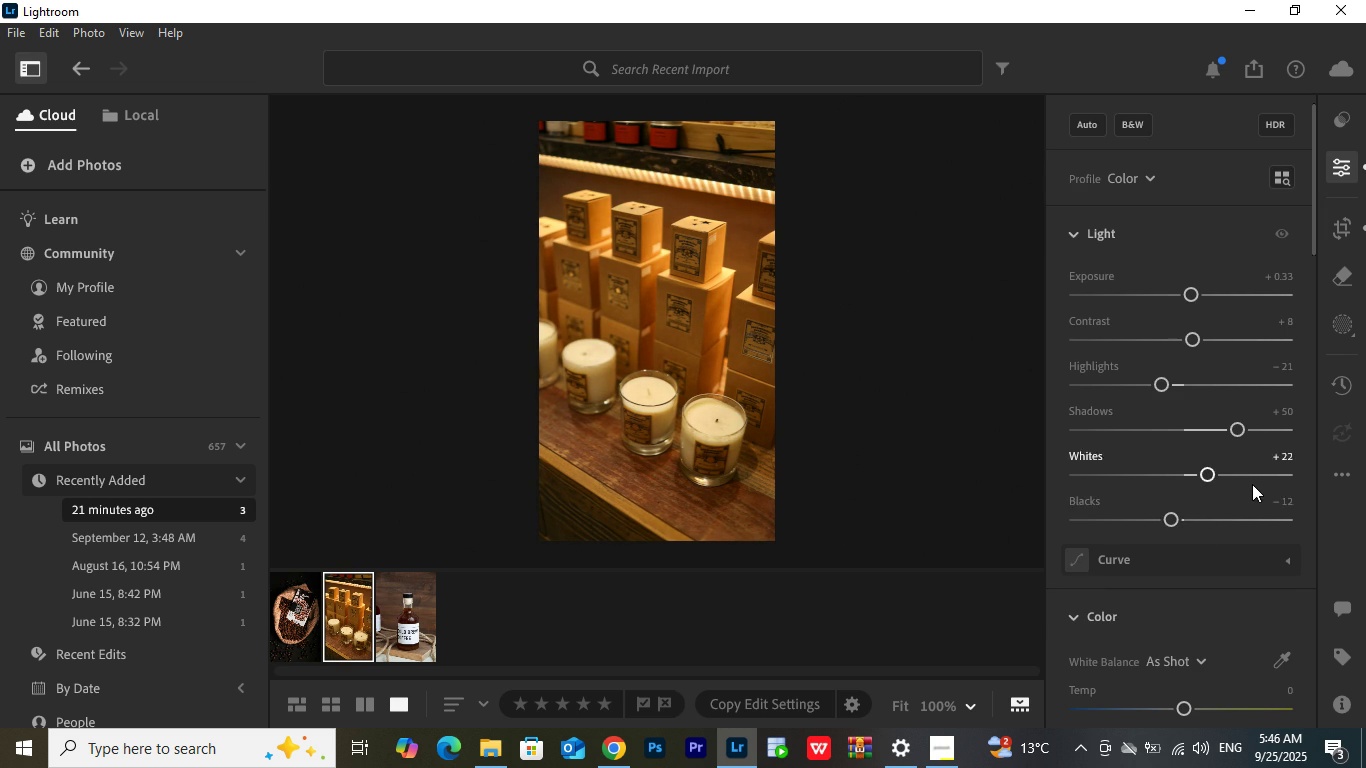 
scroll: coordinate [1241, 487], scroll_direction: down, amount: 8.0
 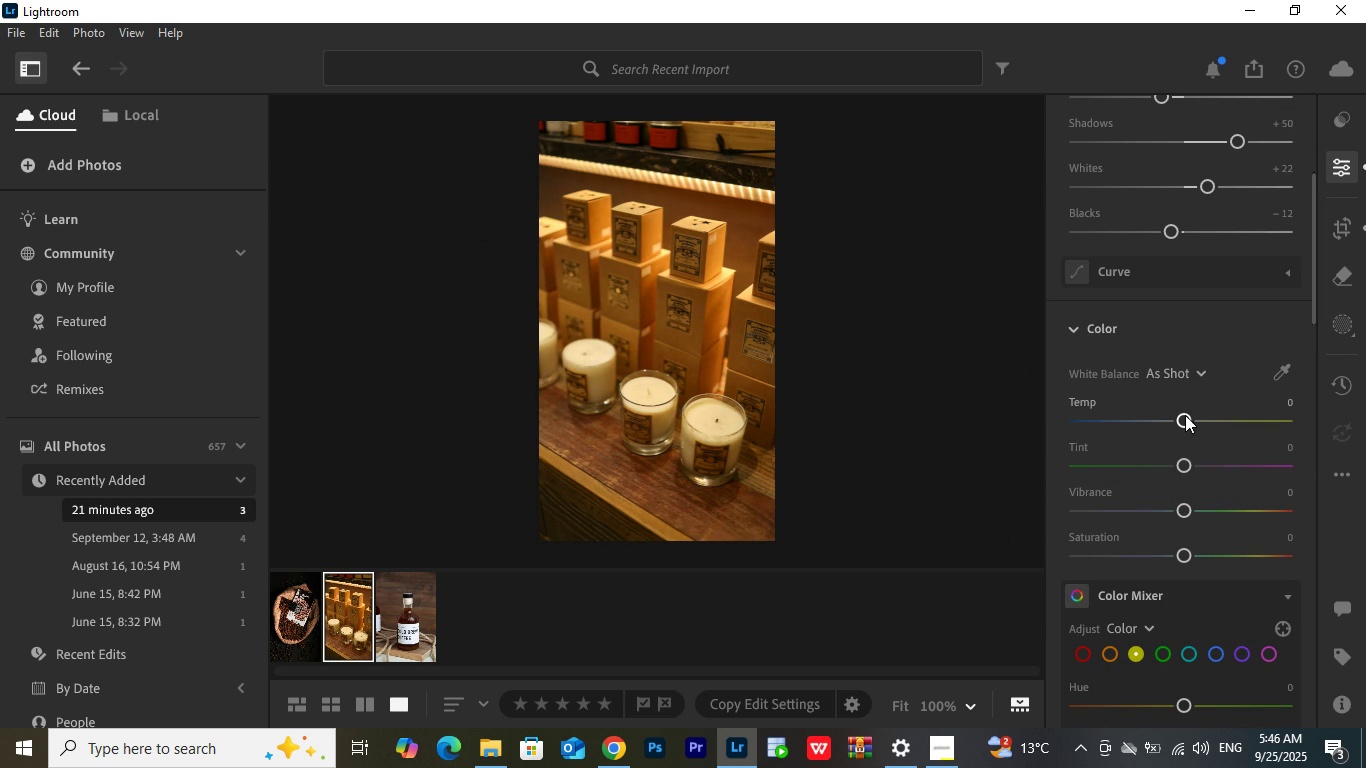 
left_click_drag(start_coordinate=[1185, 415], to_coordinate=[1190, 415])
 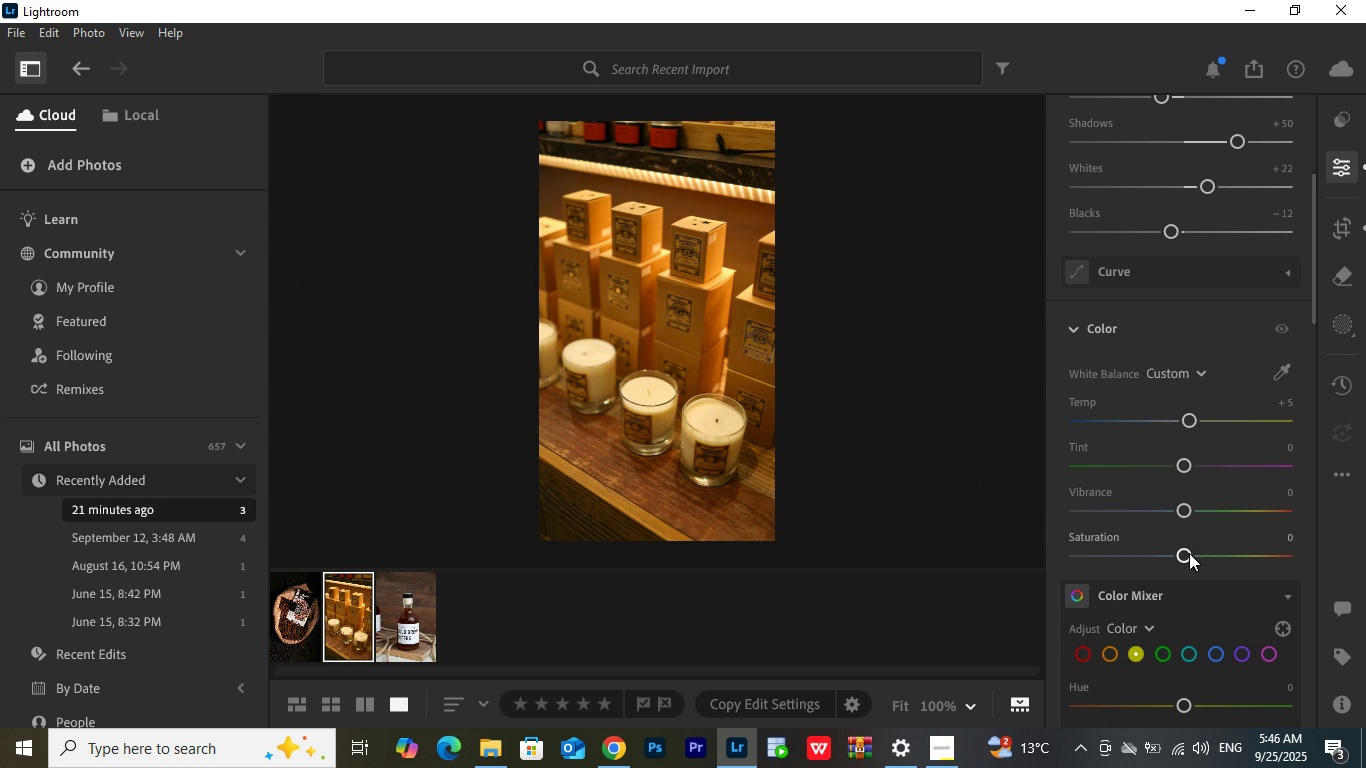 
left_click_drag(start_coordinate=[1189, 553], to_coordinate=[1209, 553])
 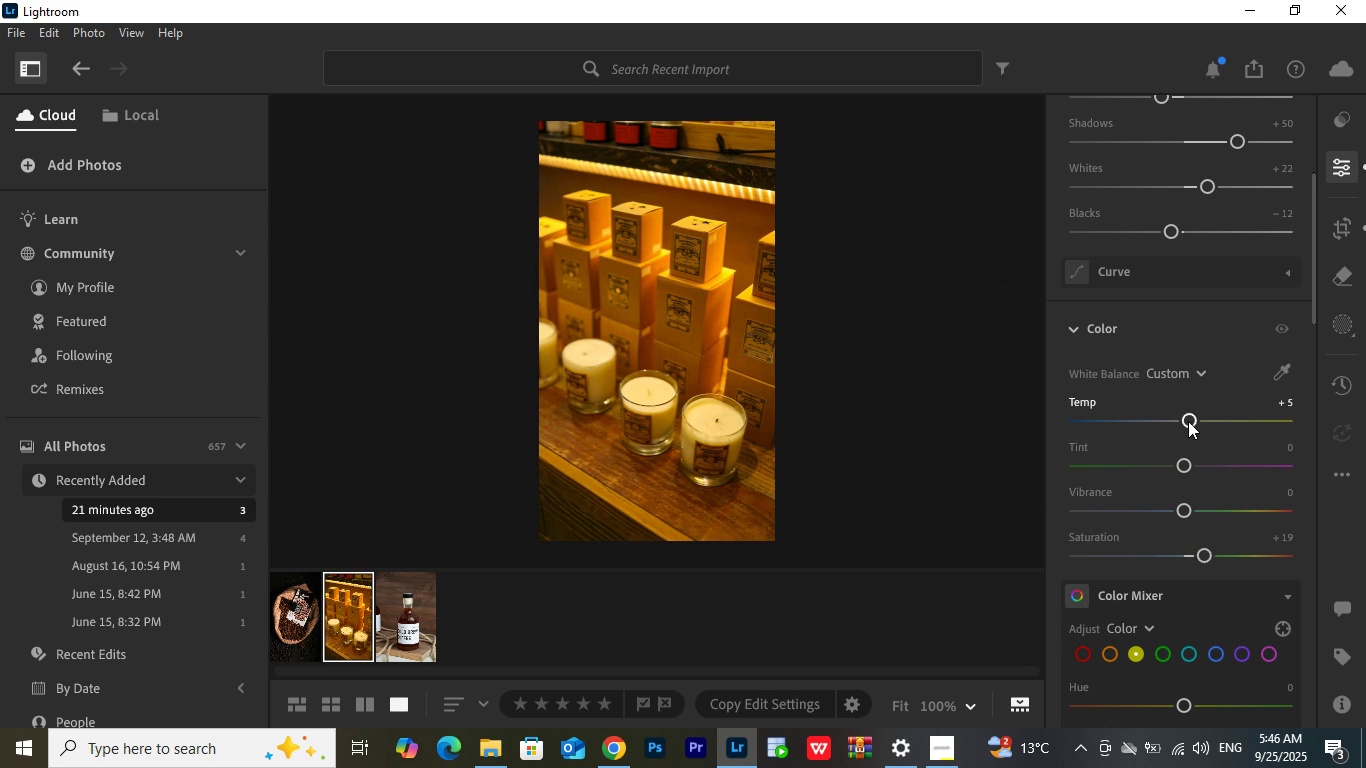 
left_click_drag(start_coordinate=[1188, 421], to_coordinate=[1171, 420])
 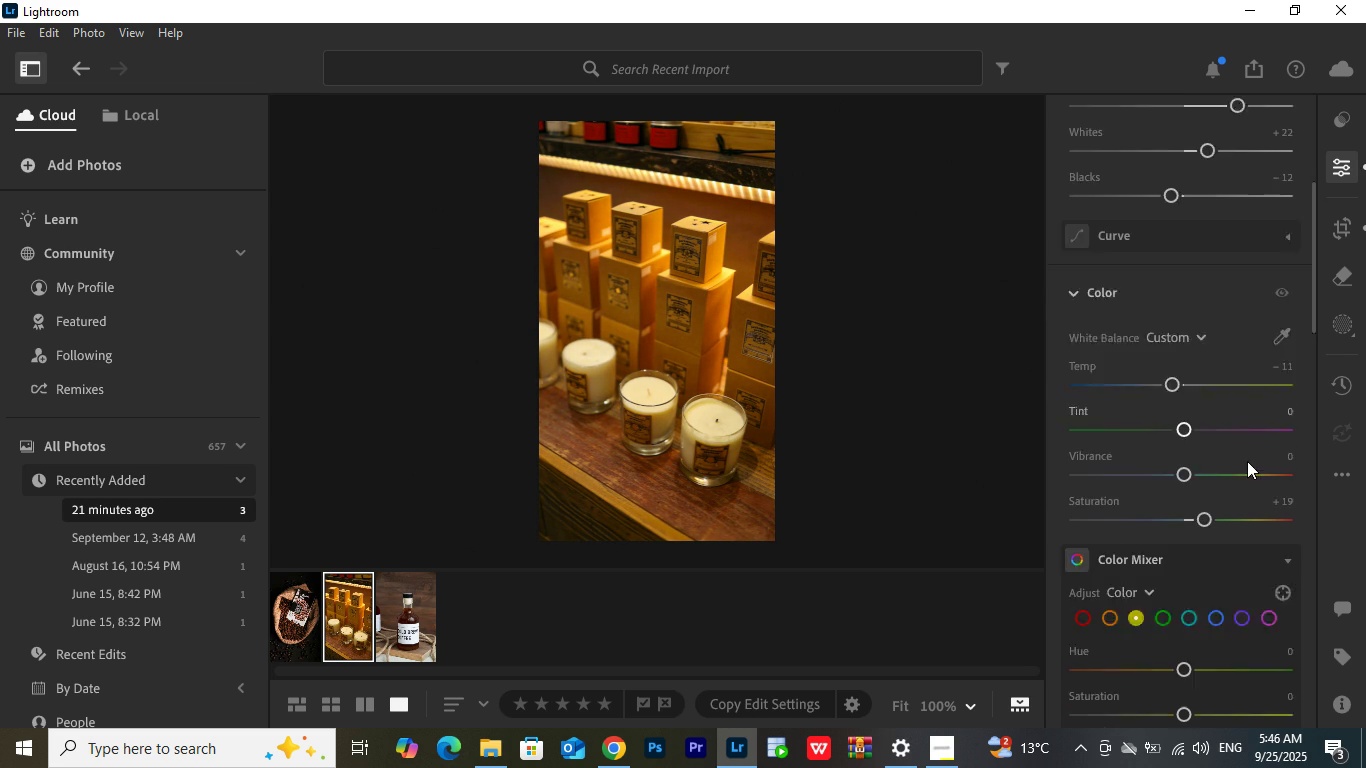 
scroll: coordinate [1241, 525], scroll_direction: down, amount: 40.0
 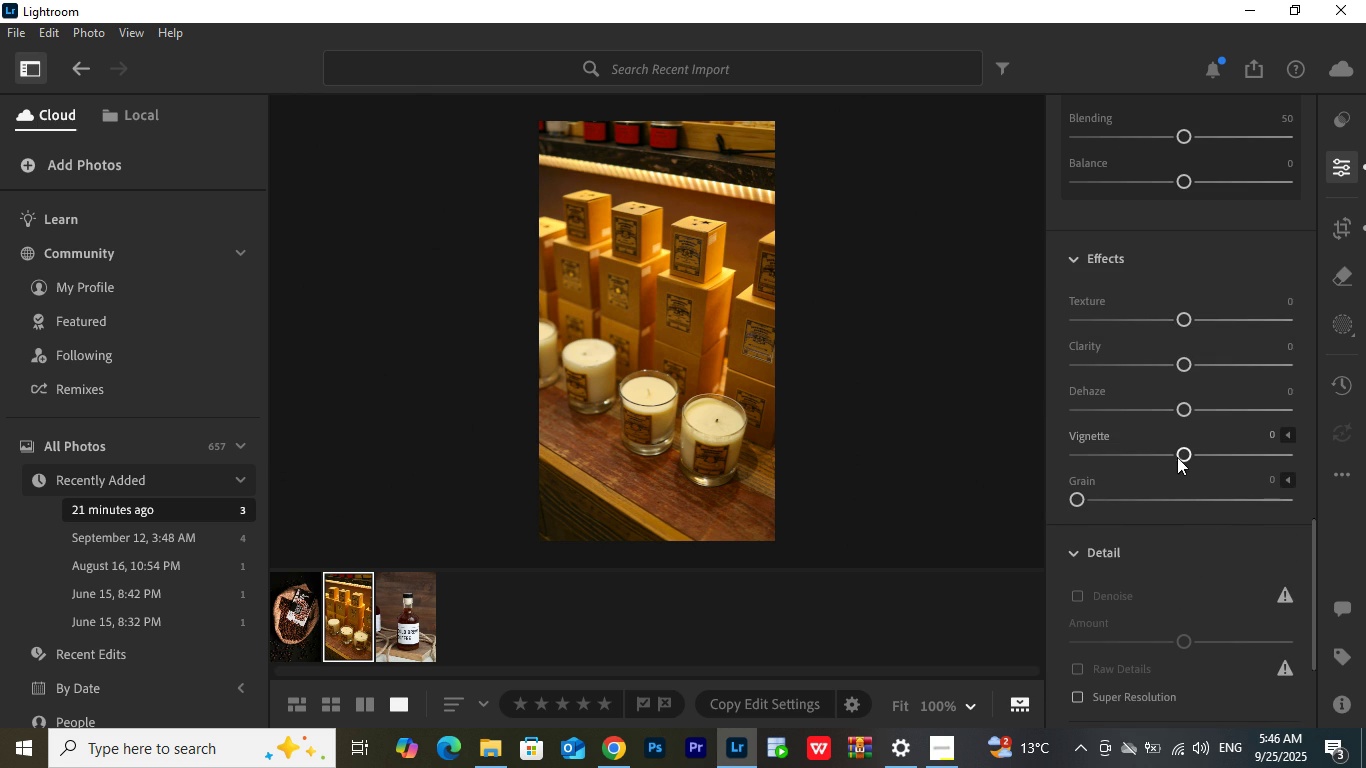 
left_click_drag(start_coordinate=[1179, 454], to_coordinate=[1163, 454])
 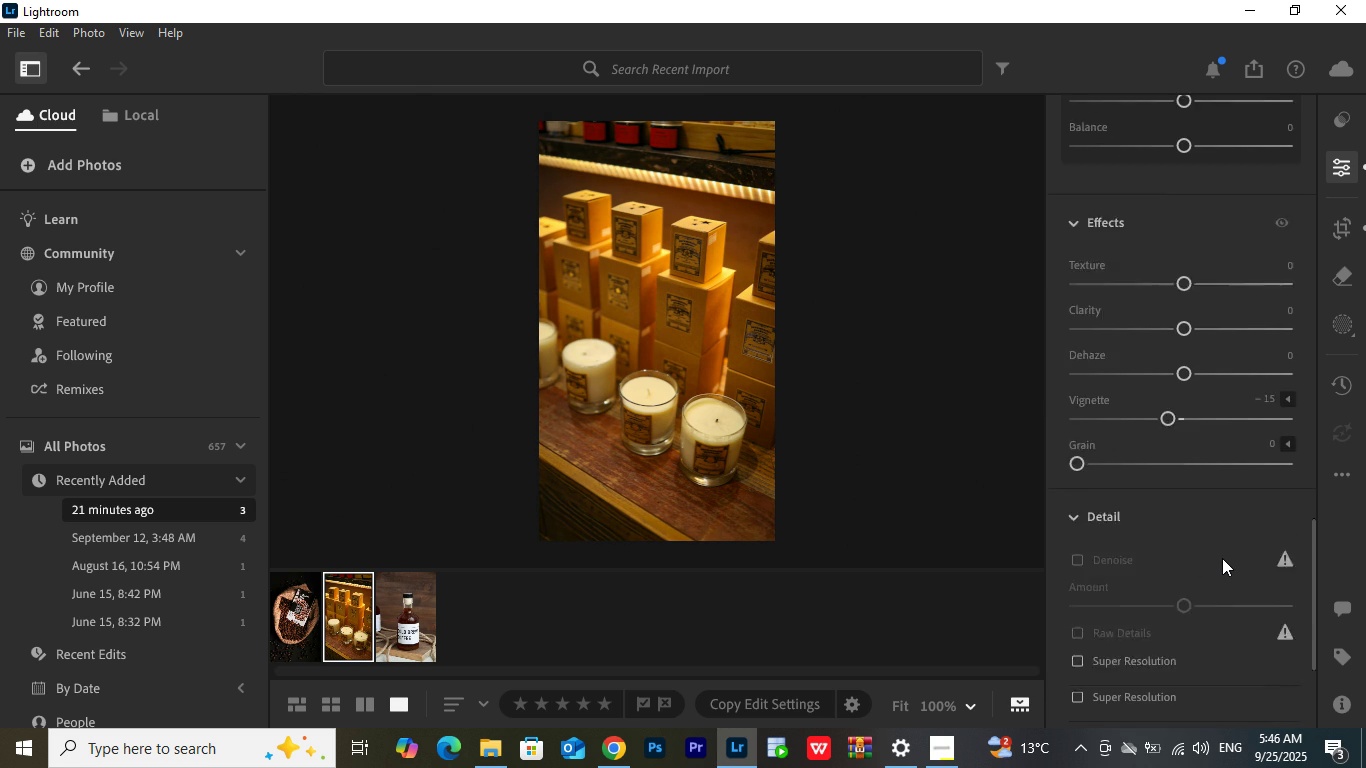 
scroll: coordinate [1221, 558], scroll_direction: down, amount: 6.0
 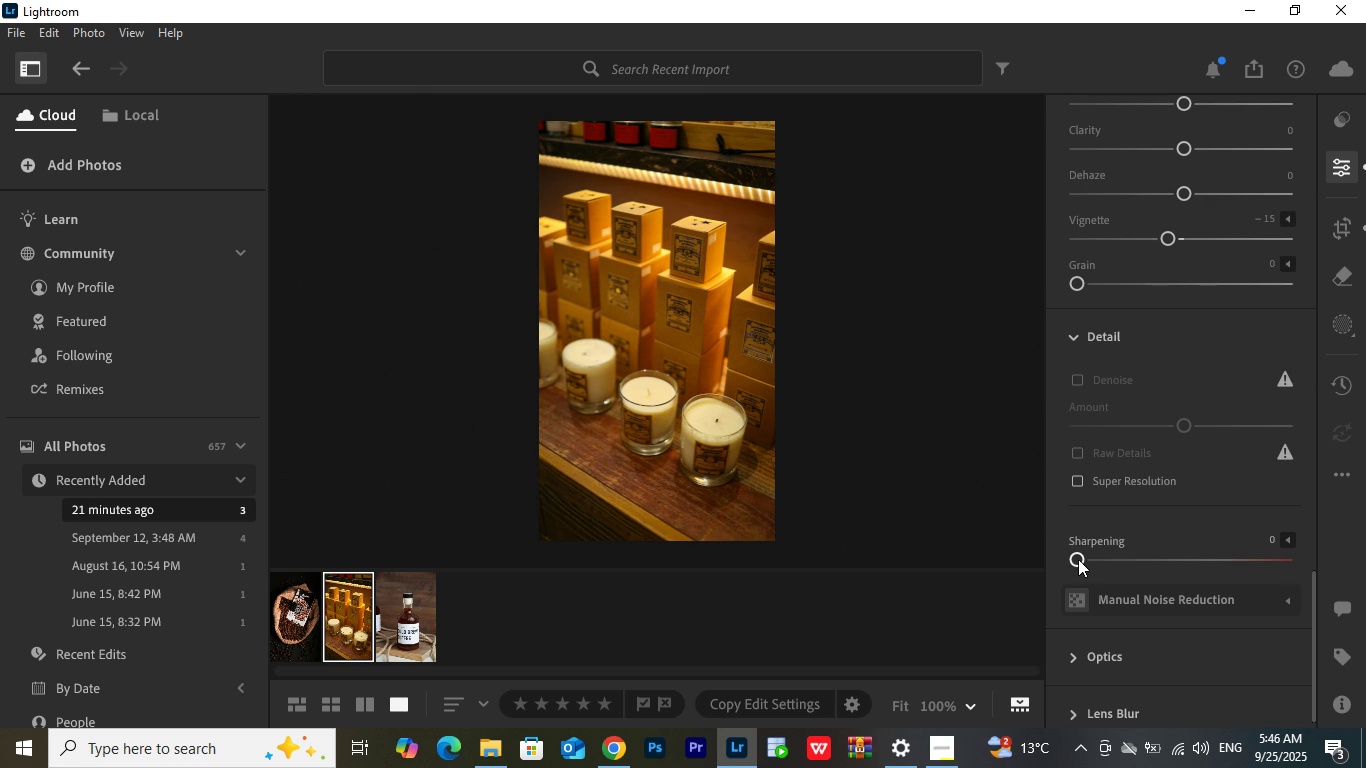 
left_click_drag(start_coordinate=[1076, 559], to_coordinate=[1095, 560])
 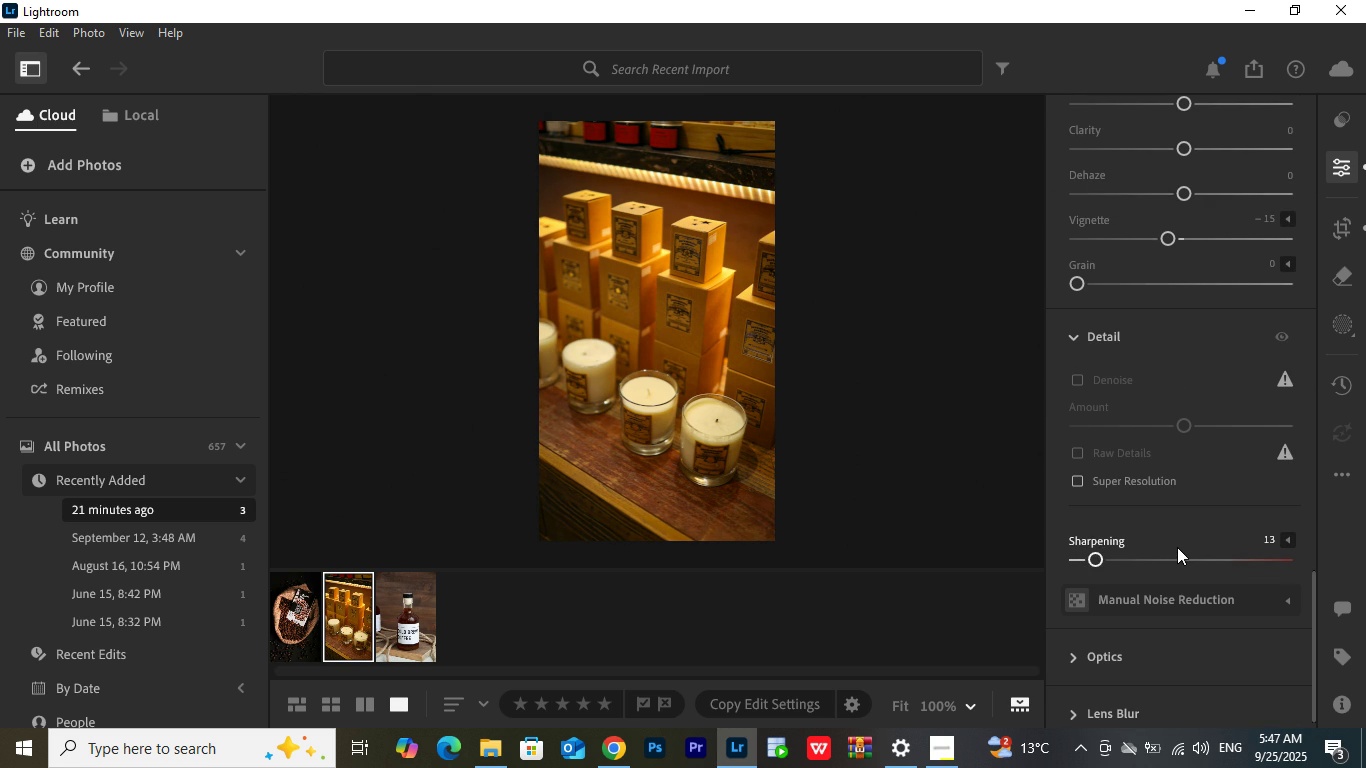 
scroll: coordinate [1177, 547], scroll_direction: up, amount: 8.0
 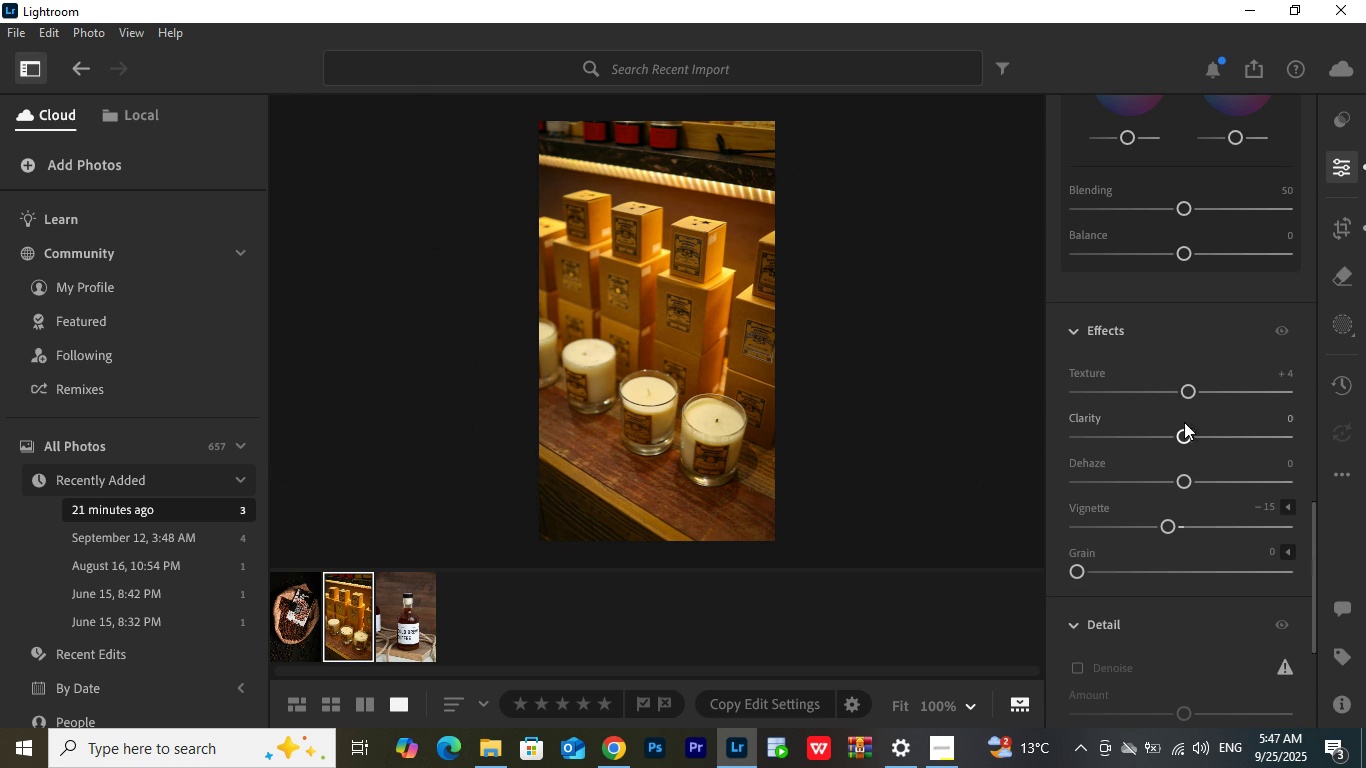 
left_click_drag(start_coordinate=[1183, 437], to_coordinate=[1195, 437])
 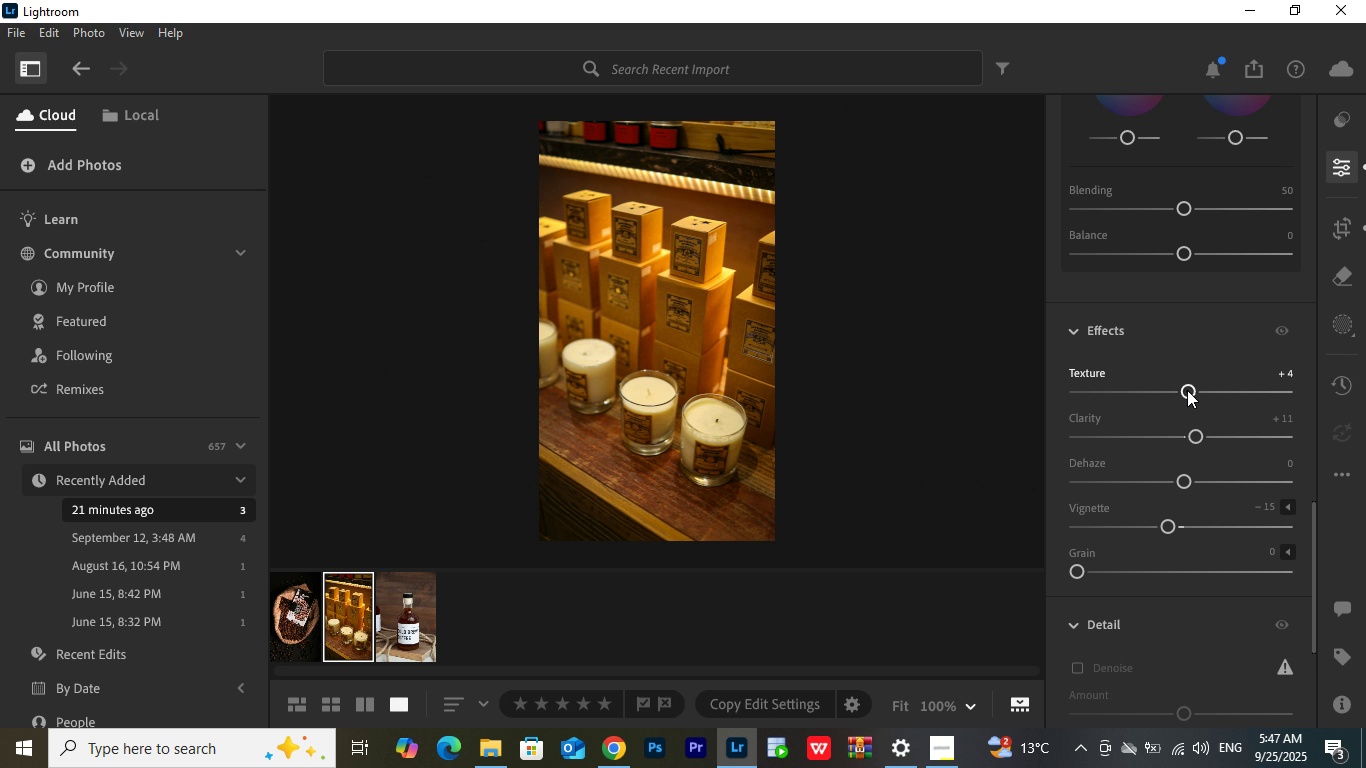 
left_click_drag(start_coordinate=[1187, 390], to_coordinate=[1193, 390])
 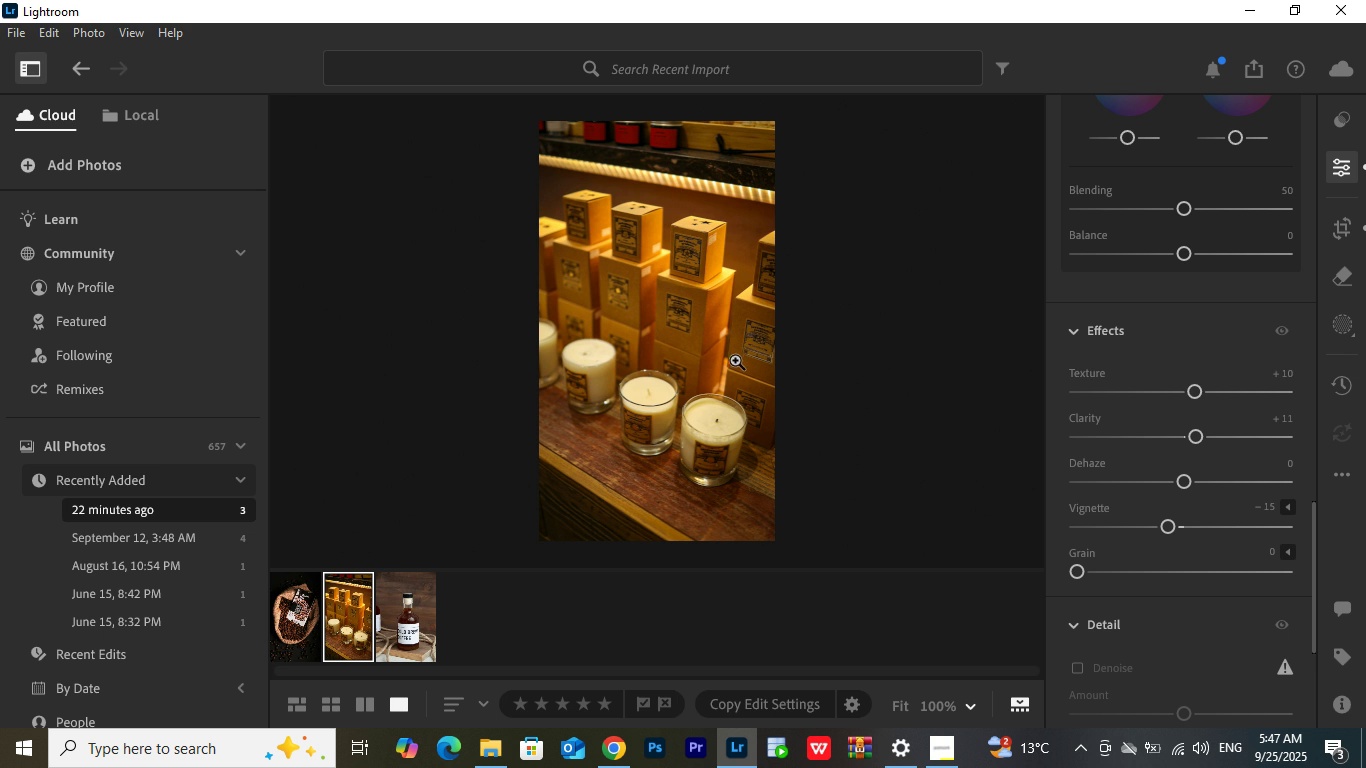 
wait(6.42)
 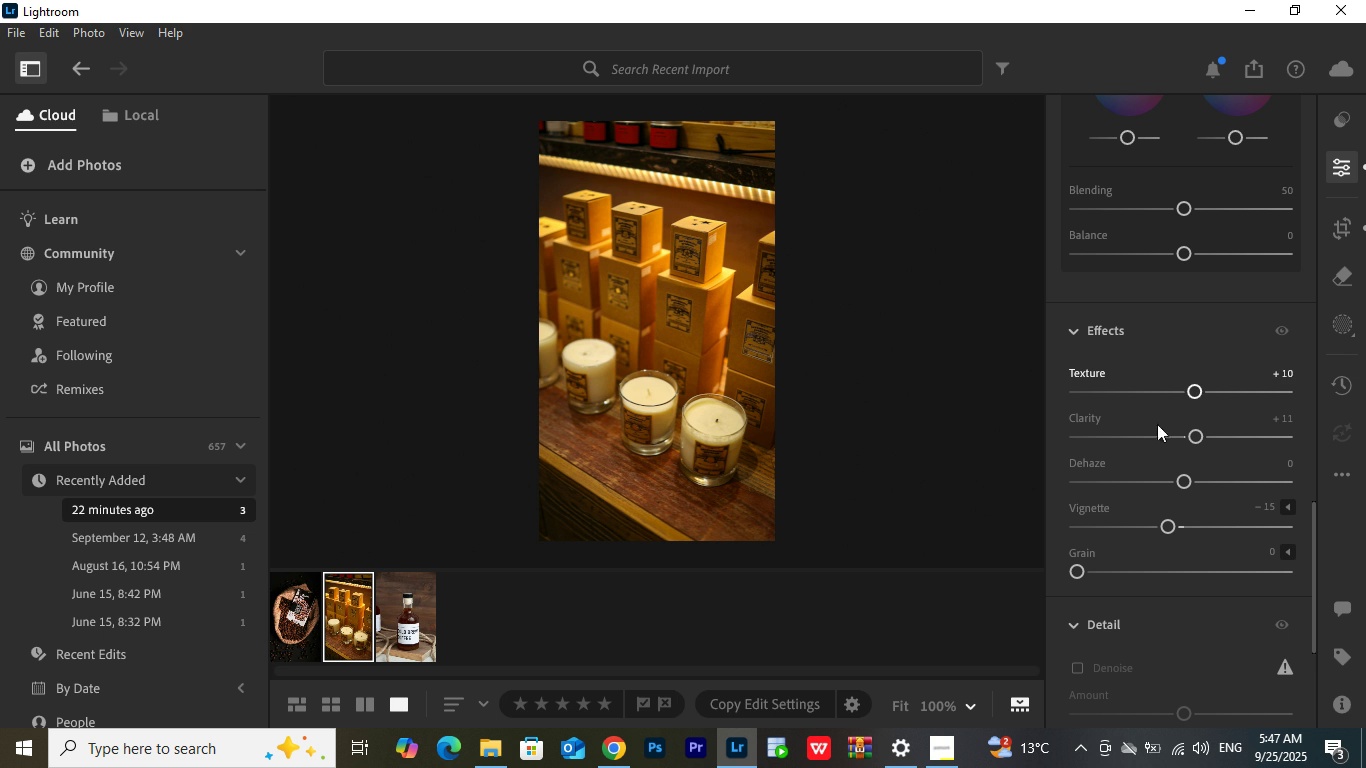 
scroll: coordinate [1193, 464], scroll_direction: up, amount: 36.0
 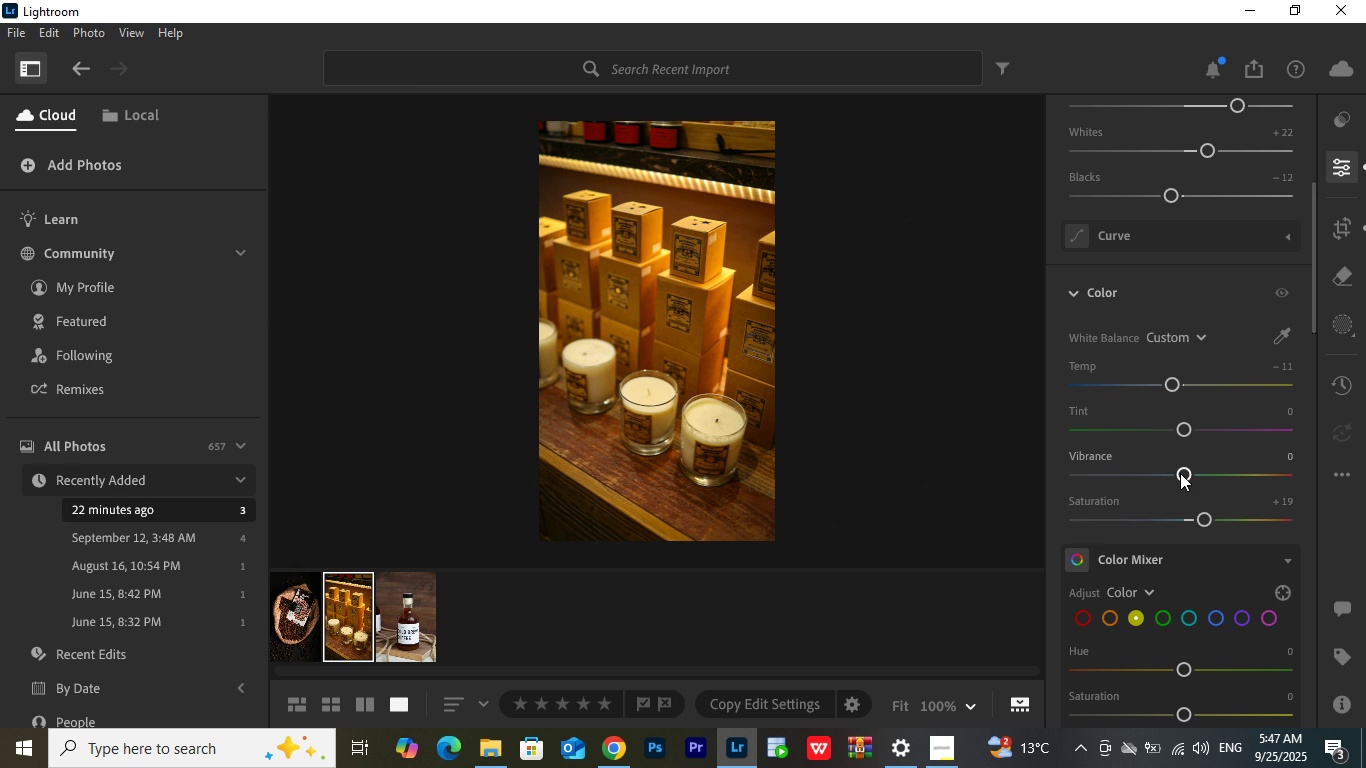 
left_click_drag(start_coordinate=[1180, 473], to_coordinate=[1192, 473])
 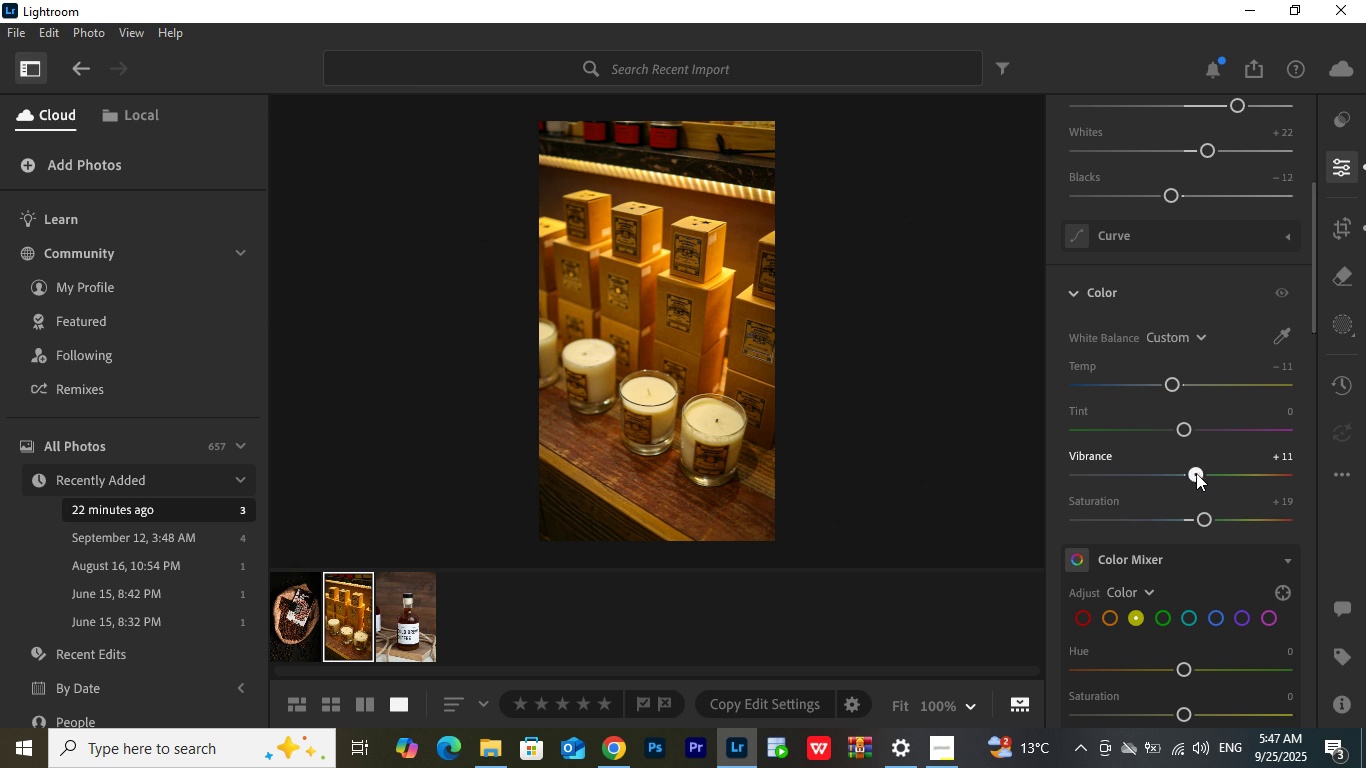 
left_click_drag(start_coordinate=[1192, 473], to_coordinate=[1199, 473])
 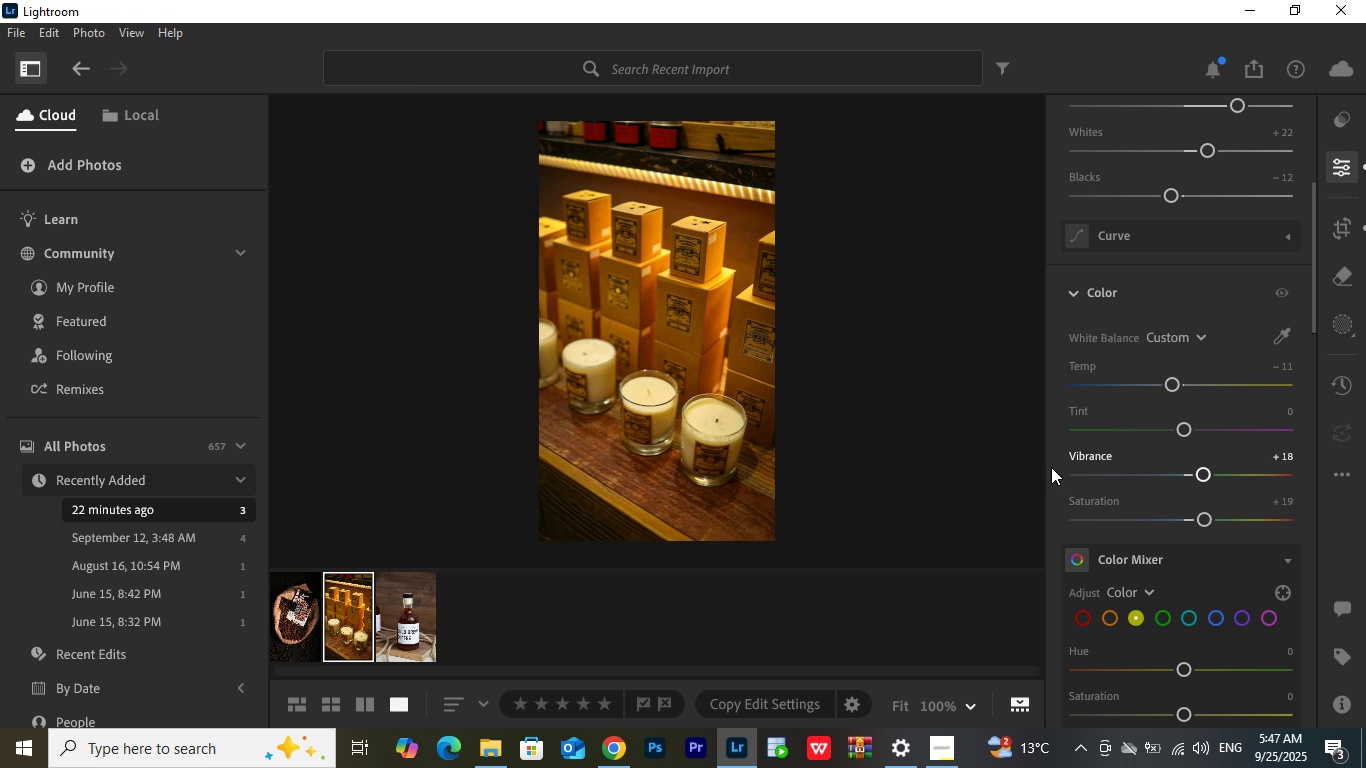 
scroll: coordinate [1051, 467], scroll_direction: up, amount: 18.0
 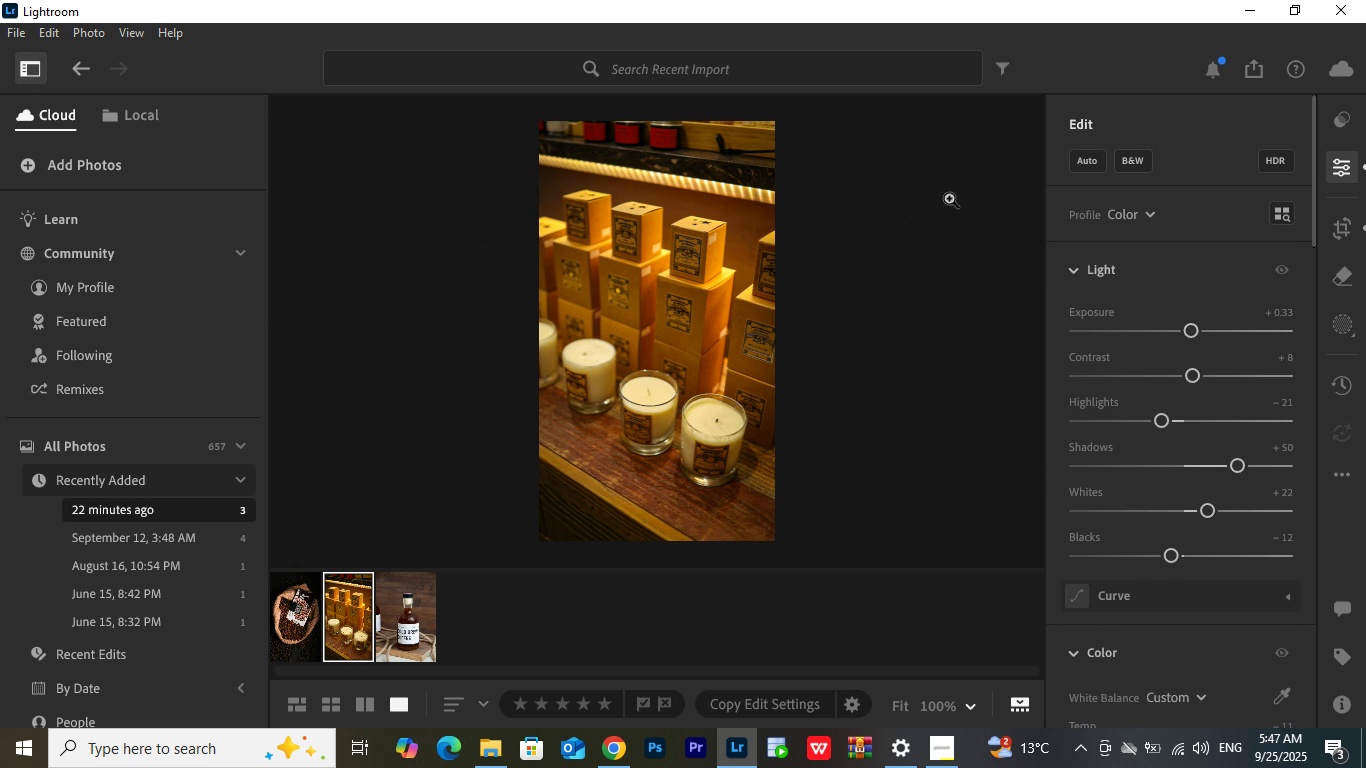 
left_click([1332, 227])
 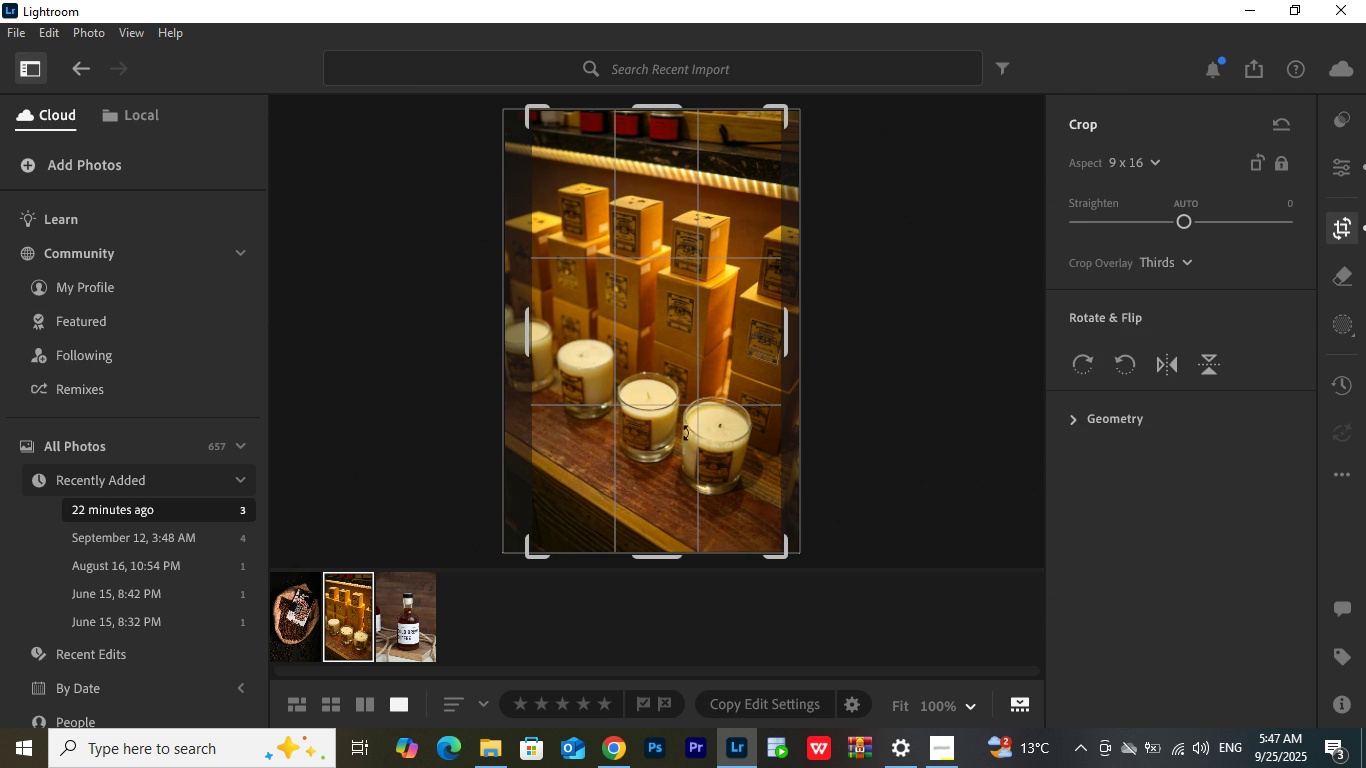 
left_click_drag(start_coordinate=[660, 560], to_coordinate=[661, 517])
 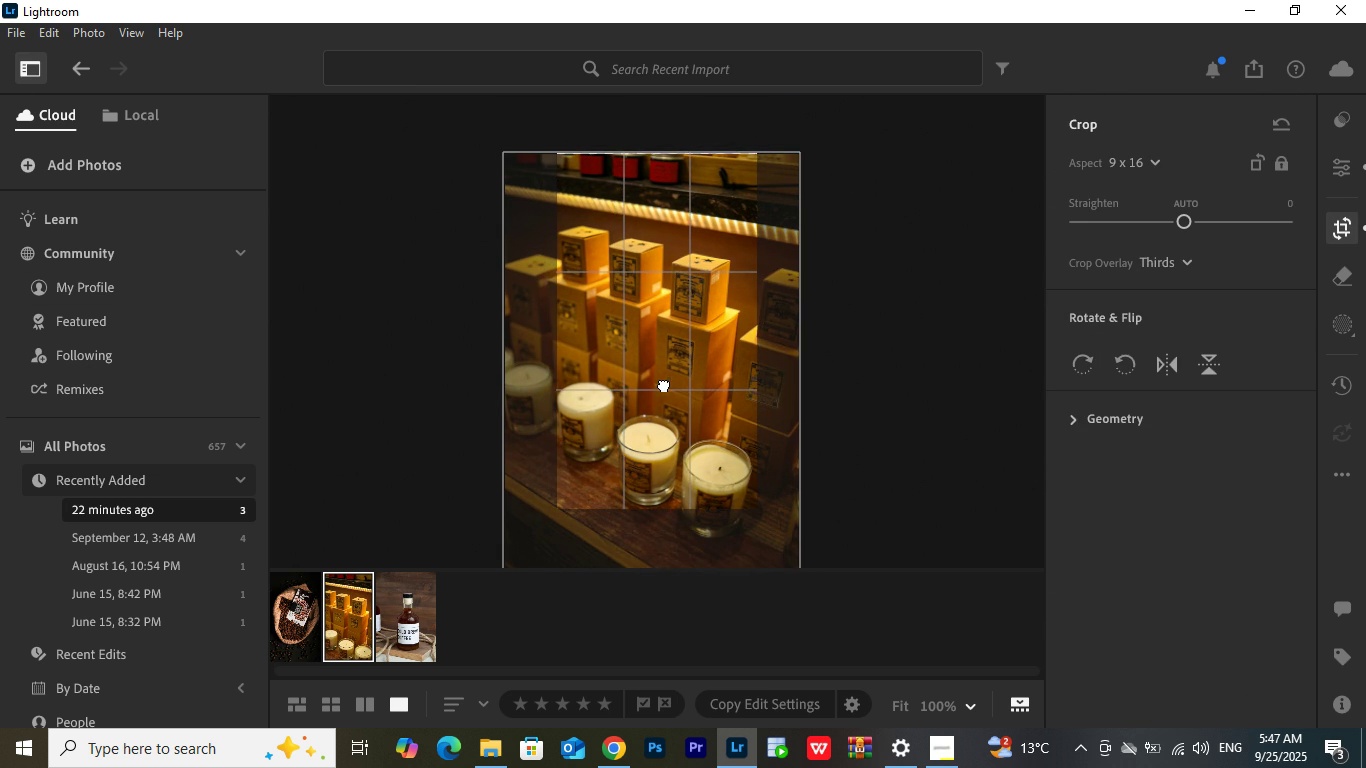 
left_click_drag(start_coordinate=[664, 384], to_coordinate=[671, 334])
 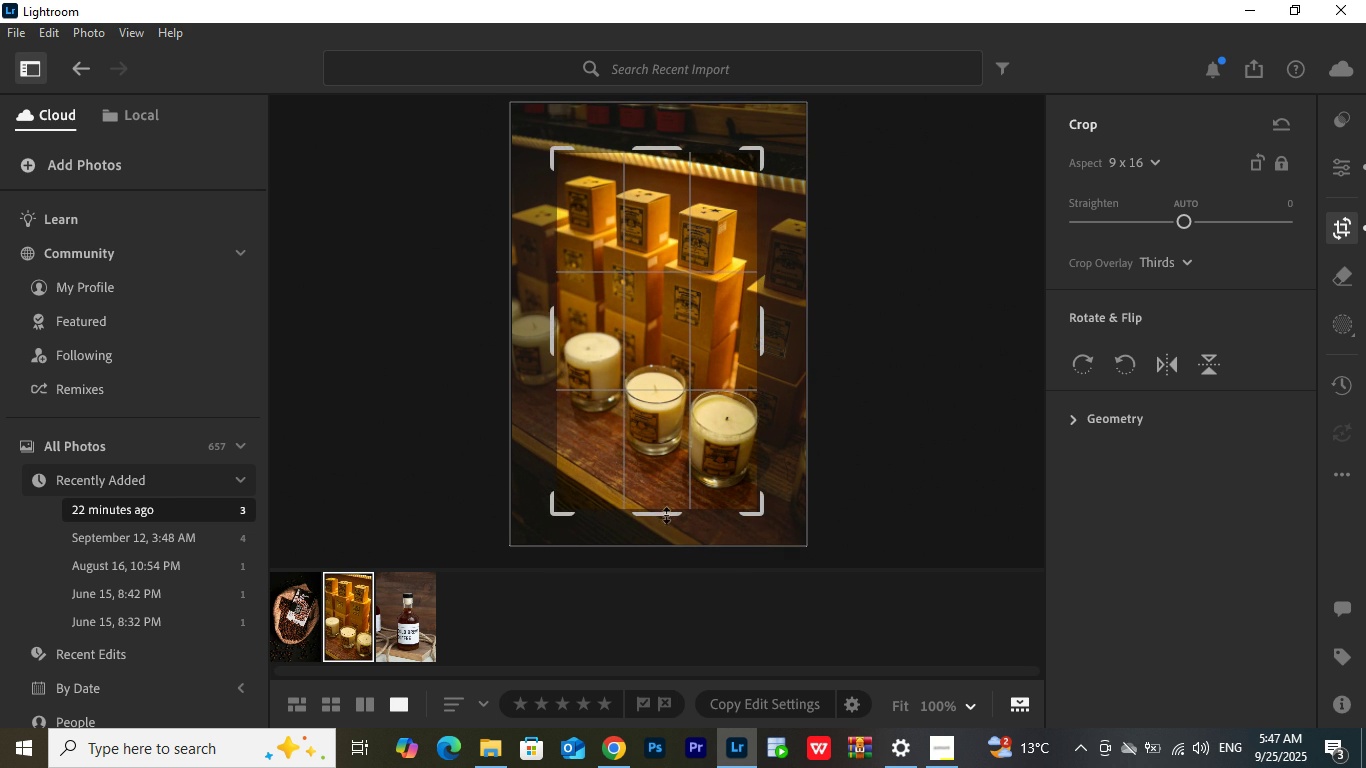 
left_click_drag(start_coordinate=[666, 515], to_coordinate=[666, 502])
 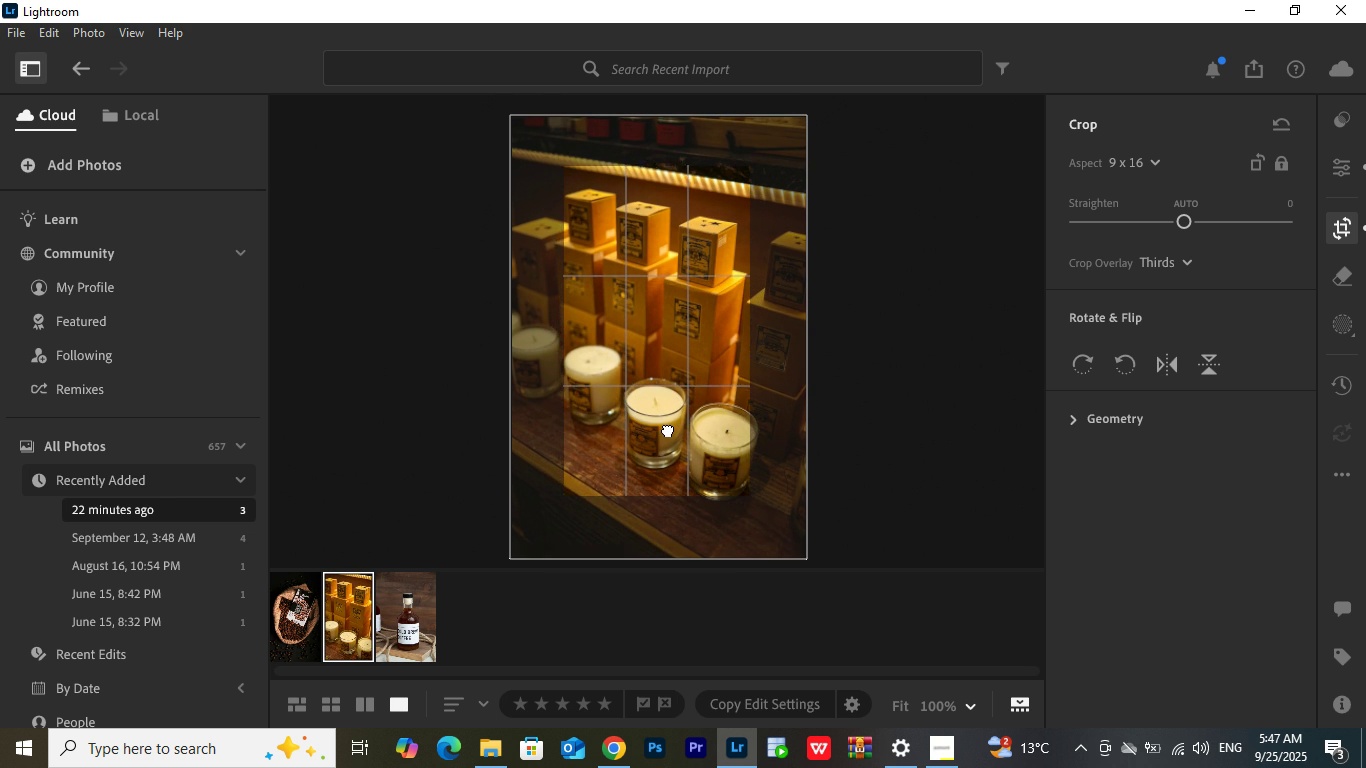 
left_click_drag(start_coordinate=[668, 429], to_coordinate=[625, 412])
 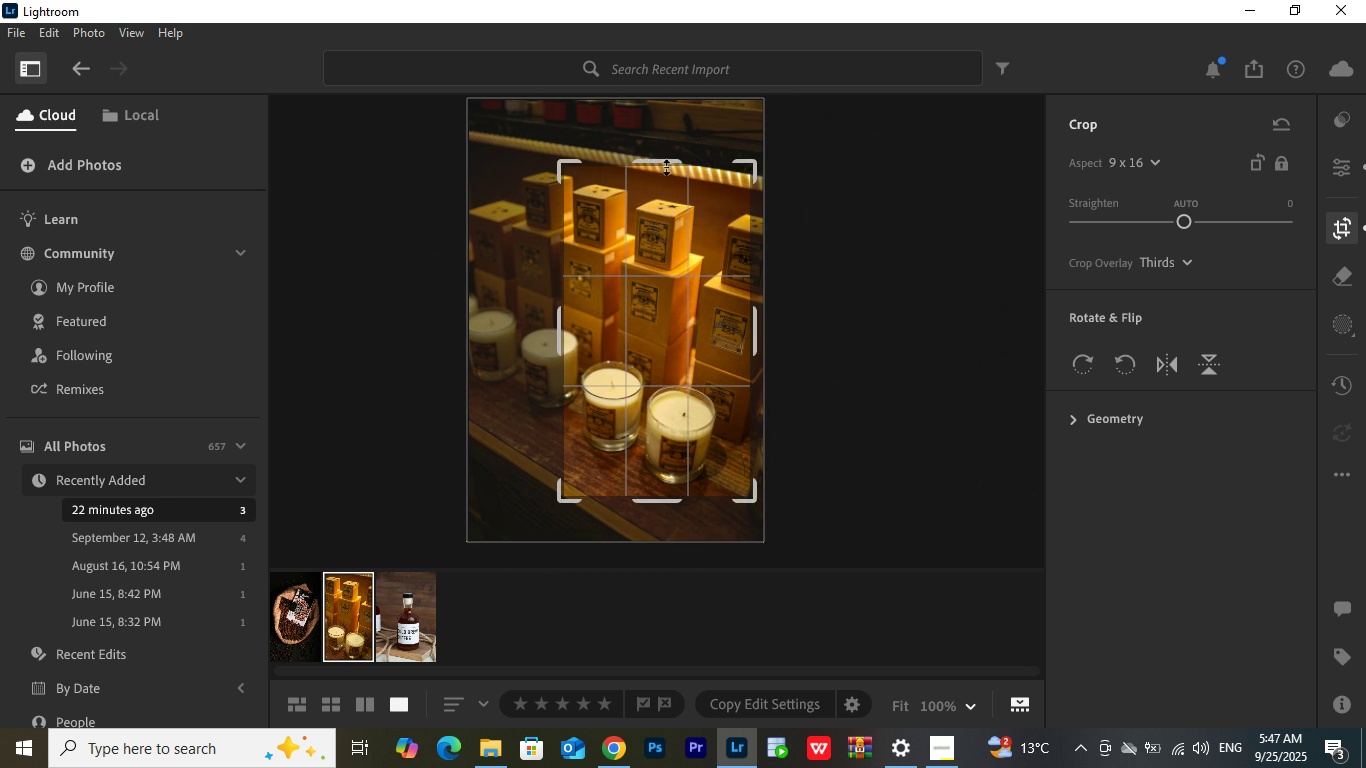 
left_click_drag(start_coordinate=[661, 166], to_coordinate=[661, 178])
 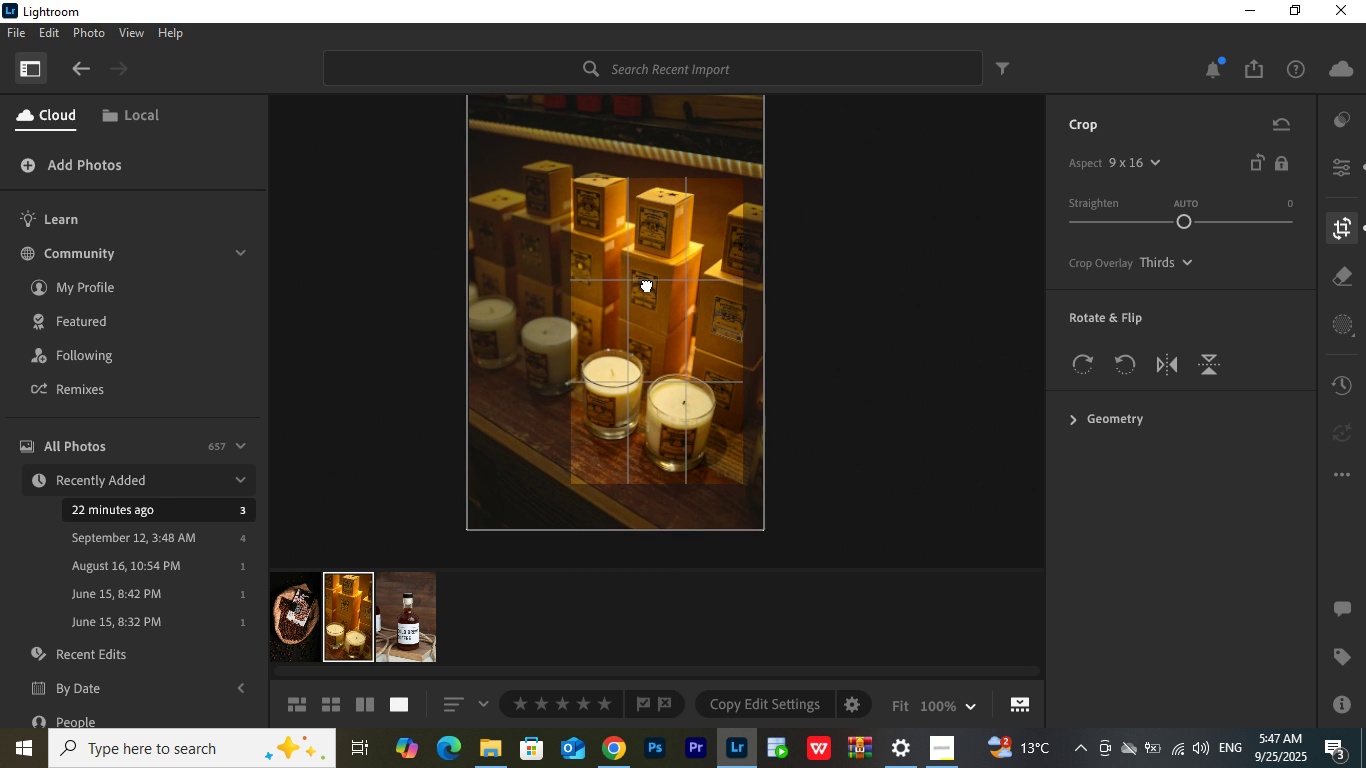 
left_click_drag(start_coordinate=[647, 284], to_coordinate=[647, 279])
 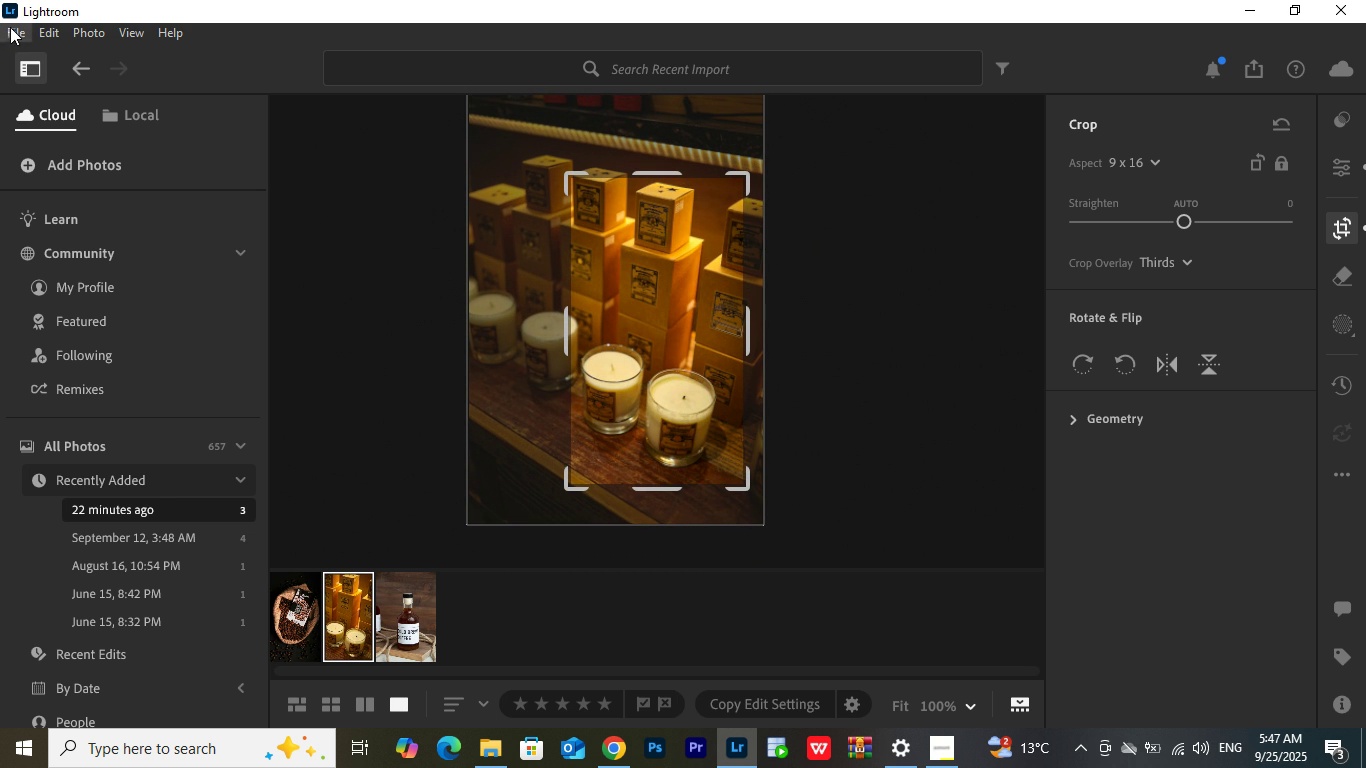 
left_click([12, 27])
 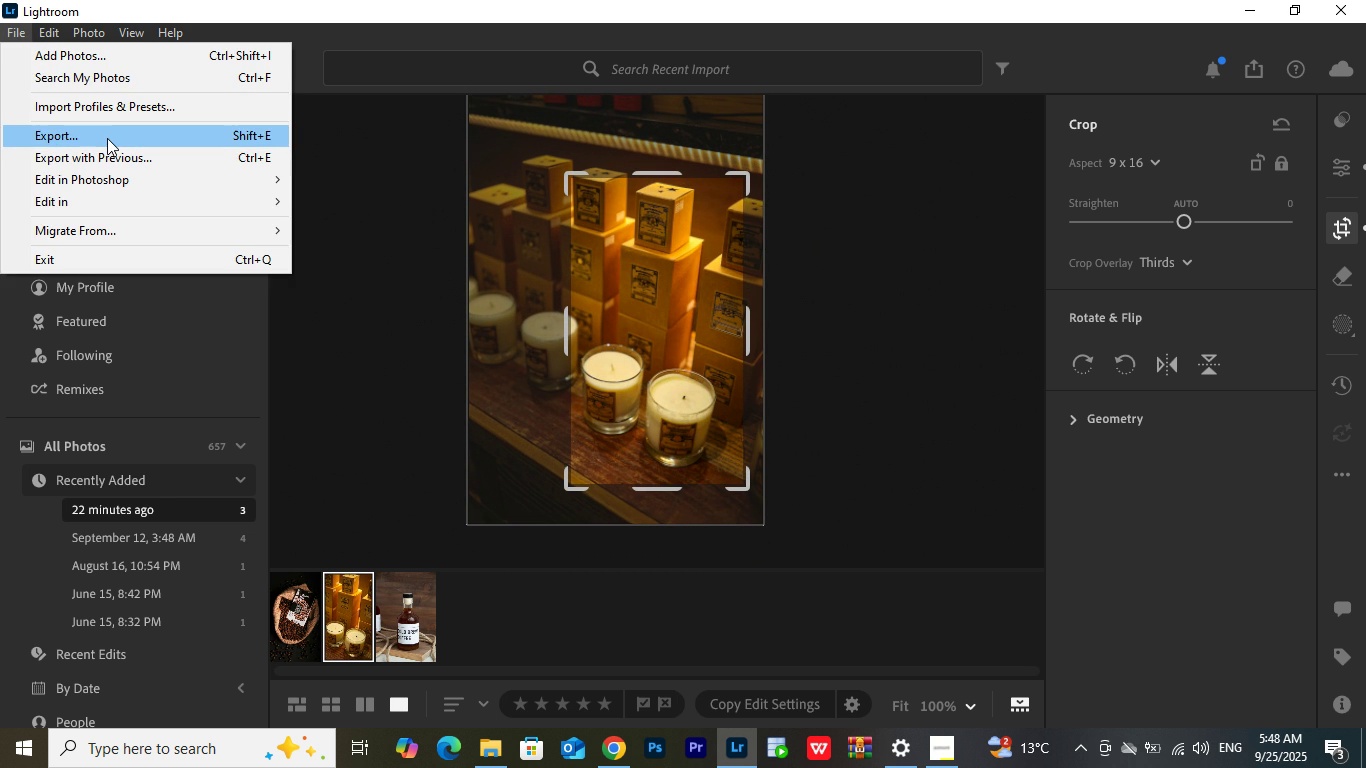 
left_click([107, 138])
 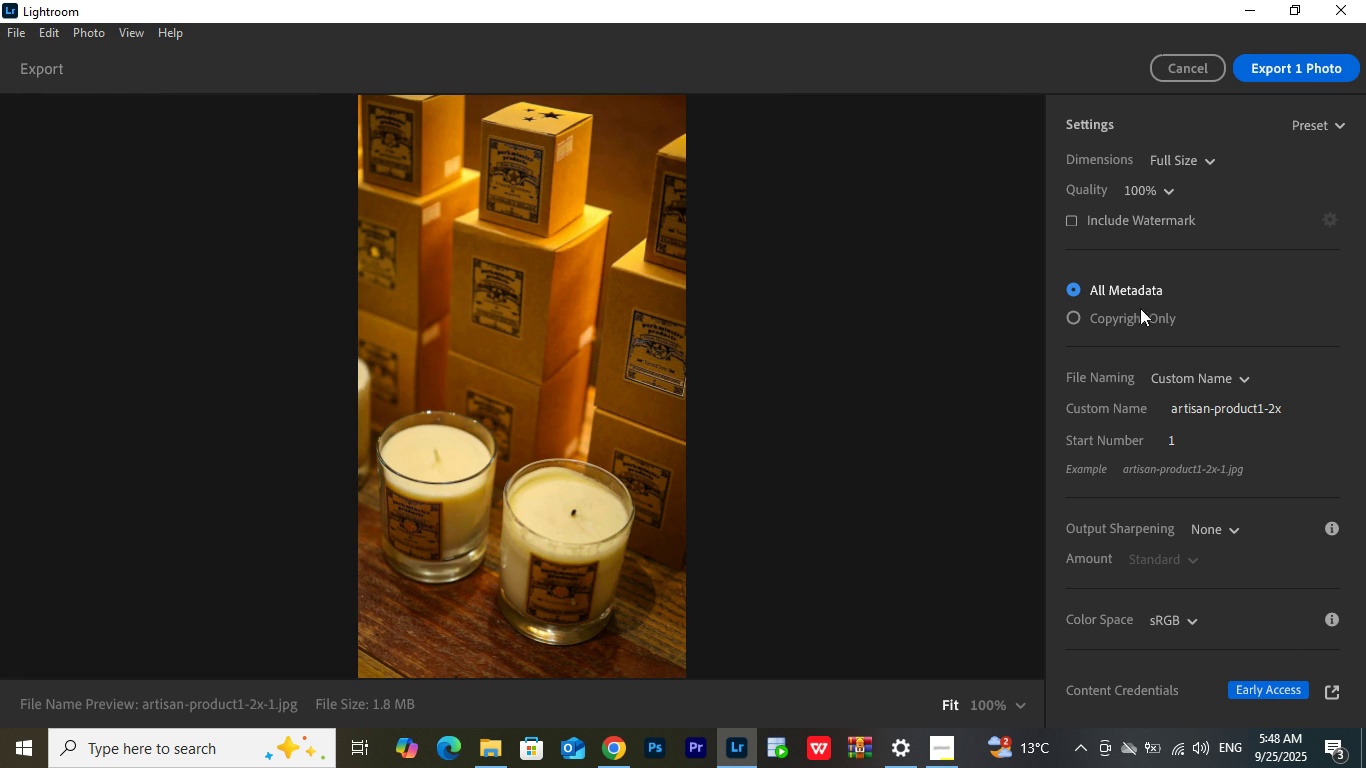 
wait(5.26)
 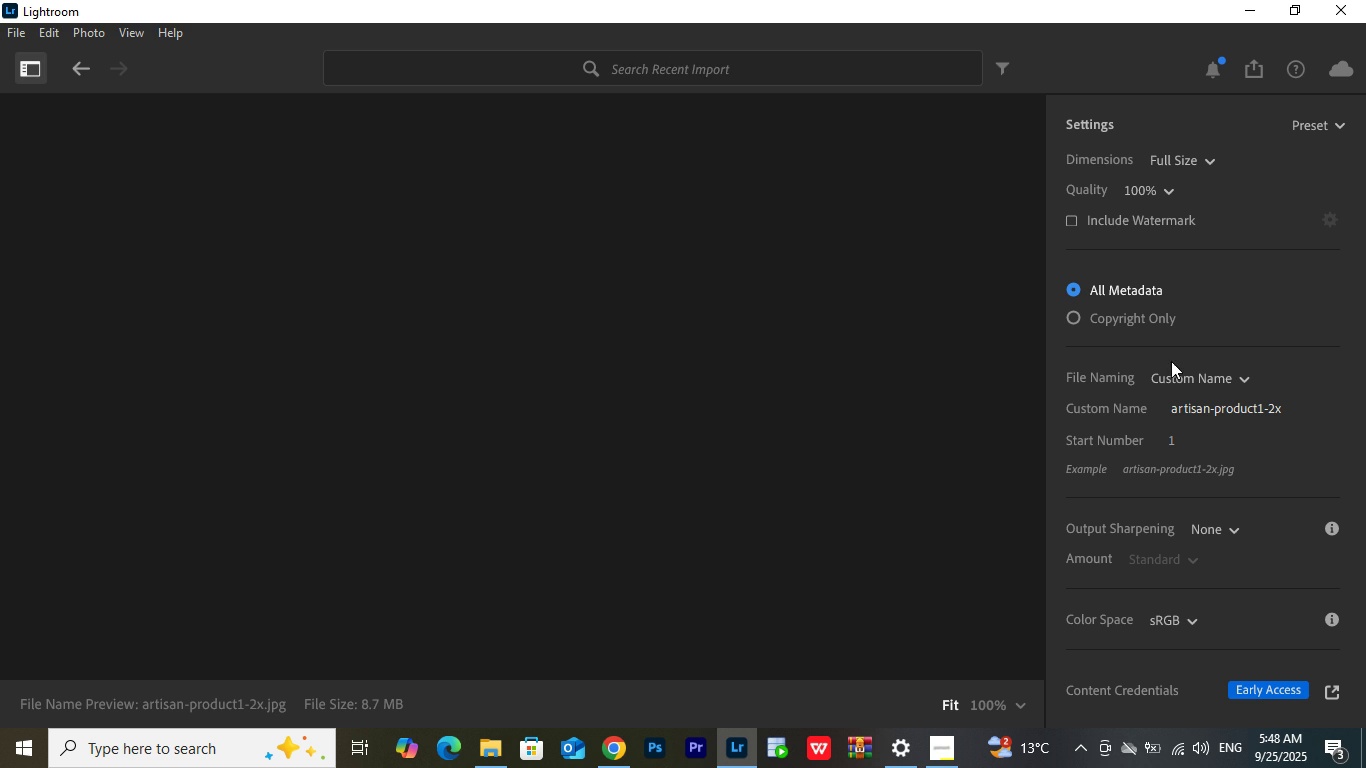 
left_click([1205, 163])
 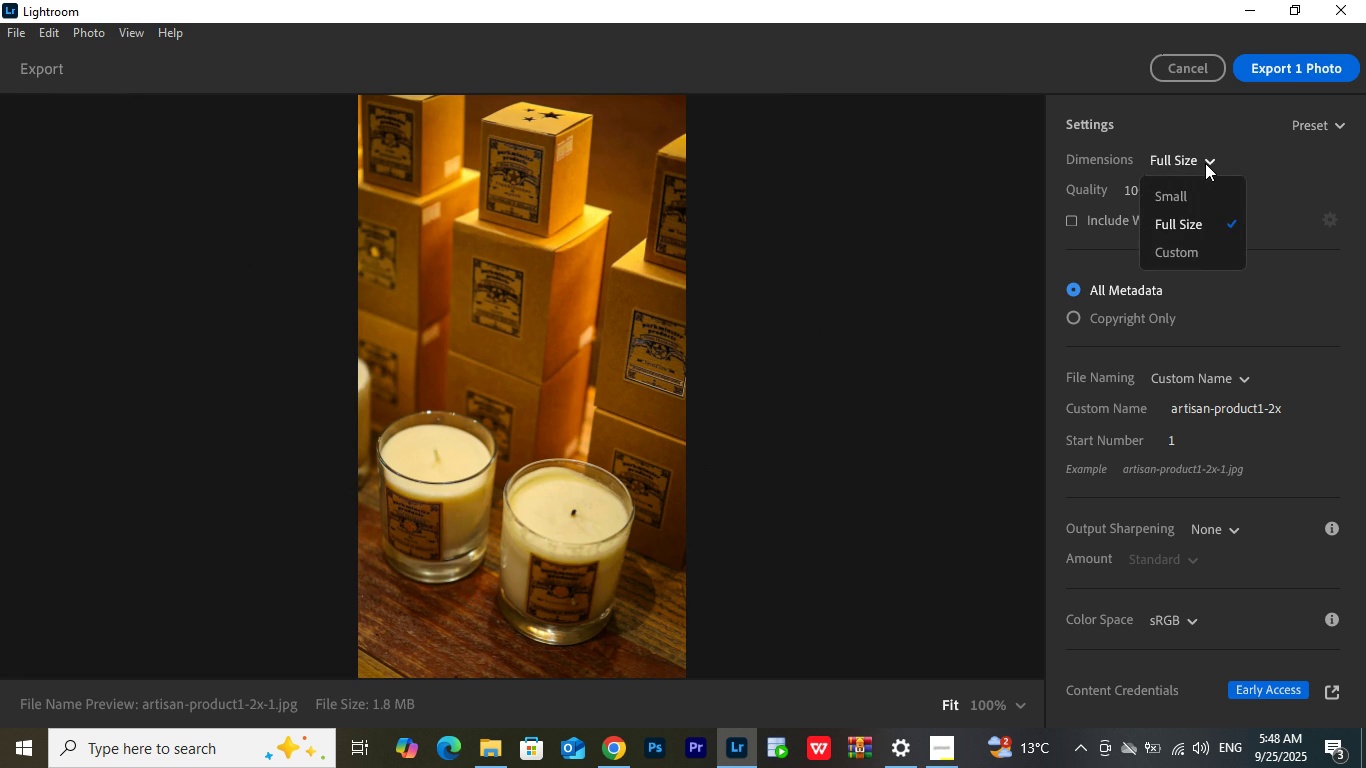 
left_click([1205, 163])
 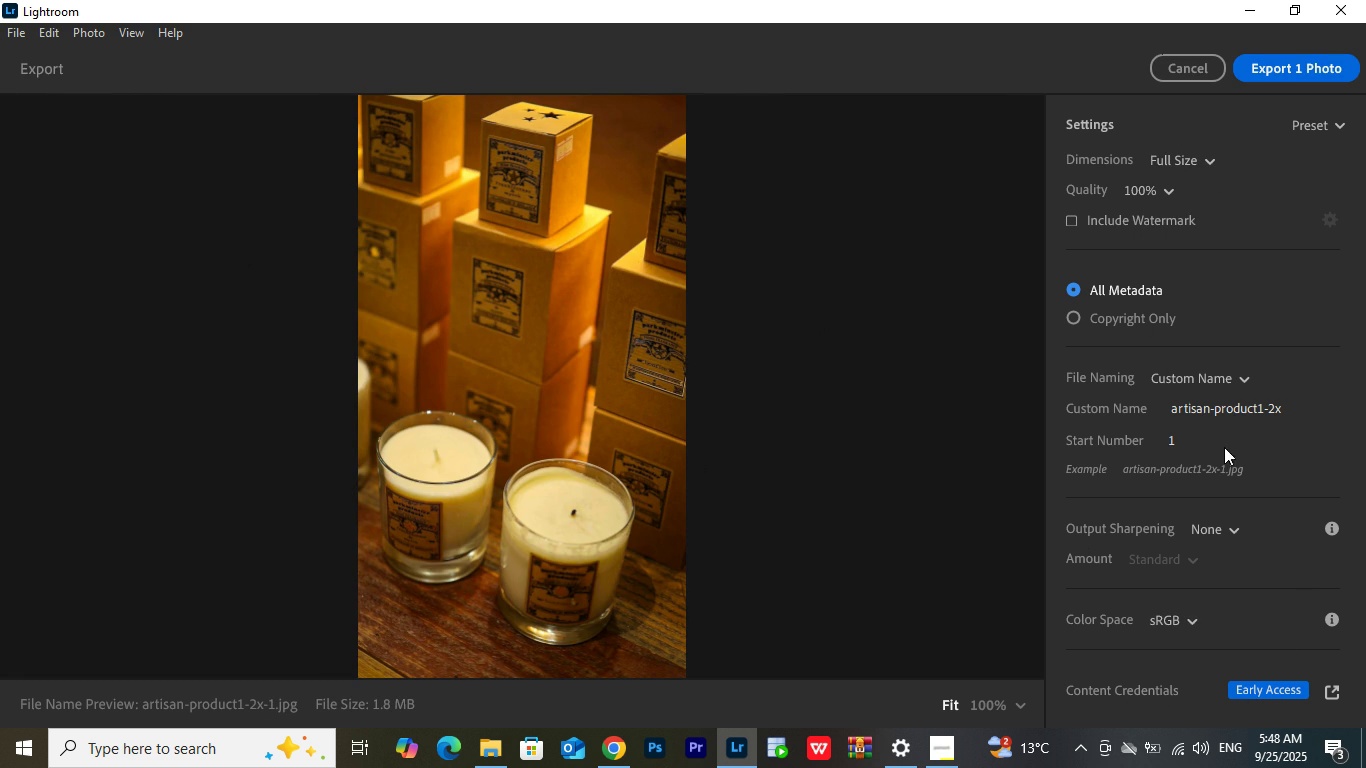 
wait(7.62)
 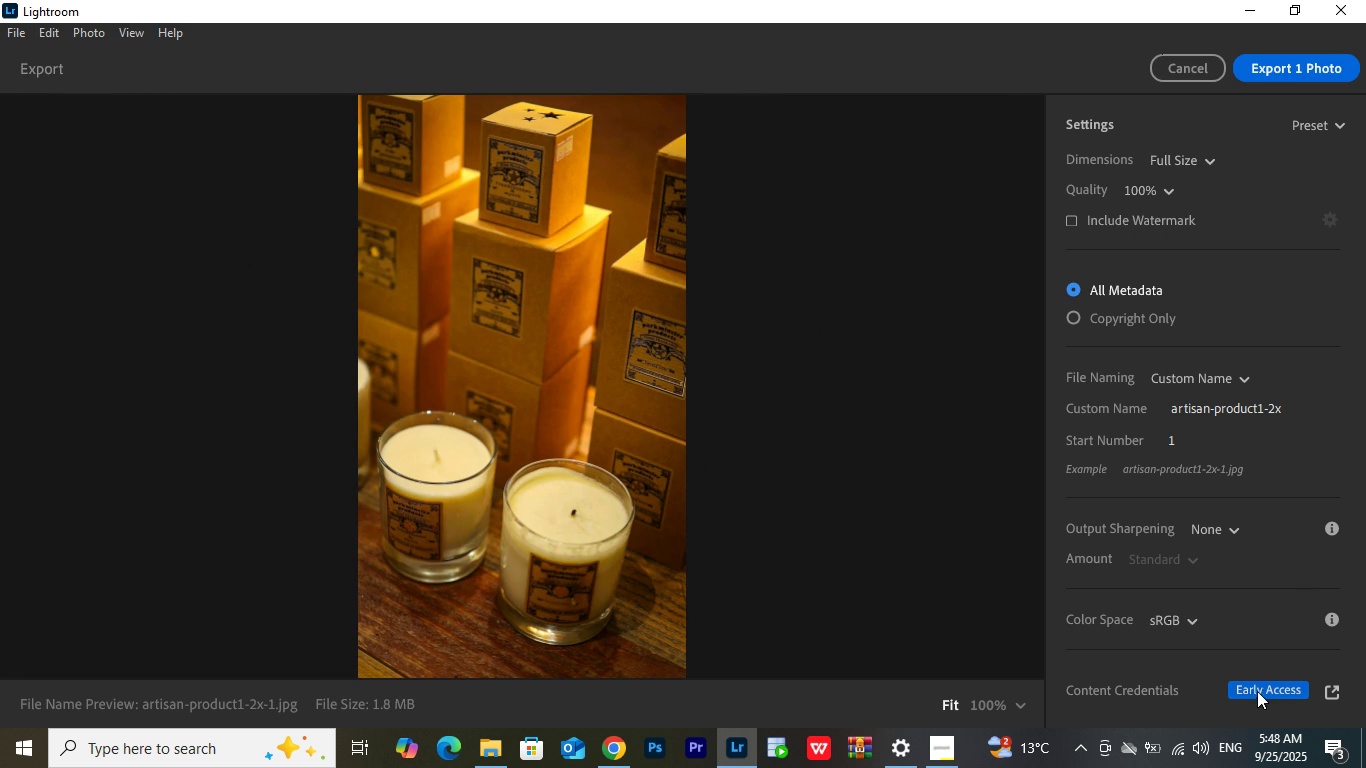 
left_click([1220, 411])
 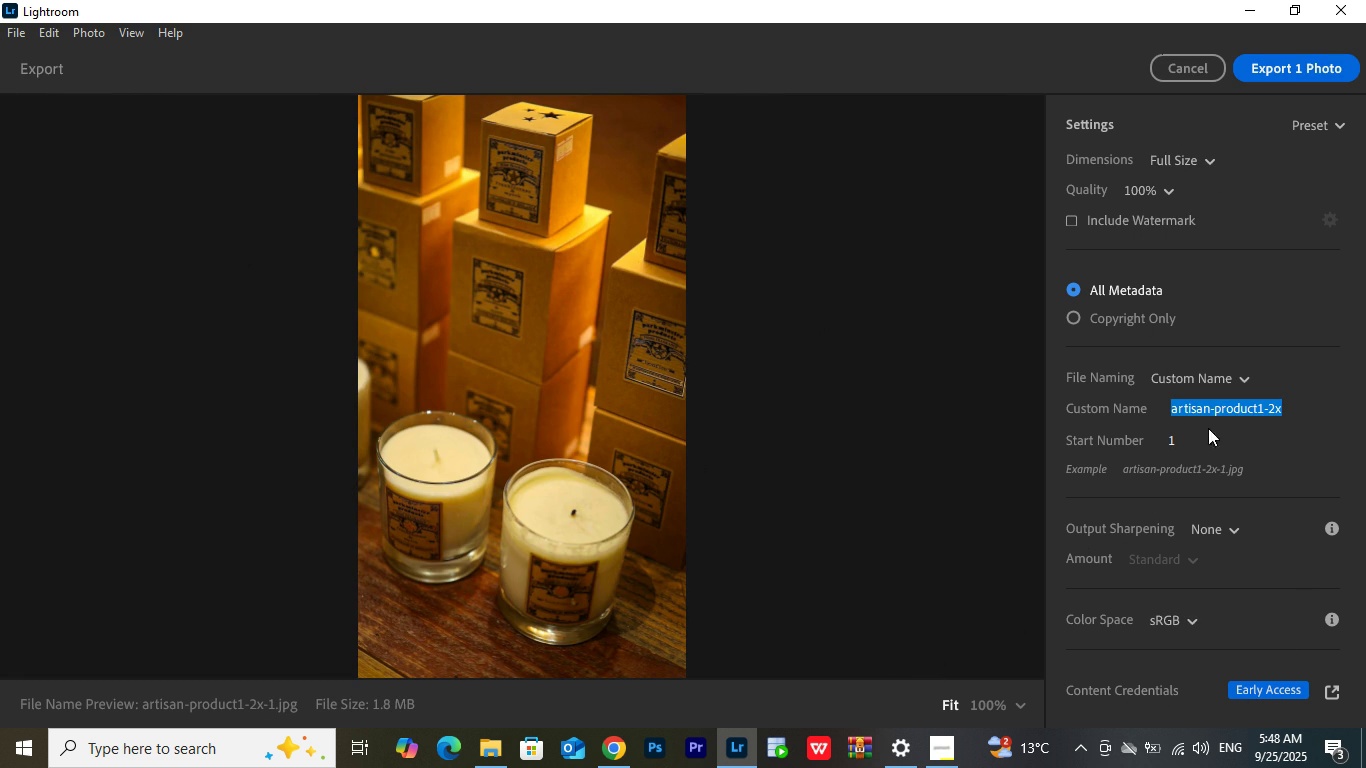 
left_click([1251, 408])